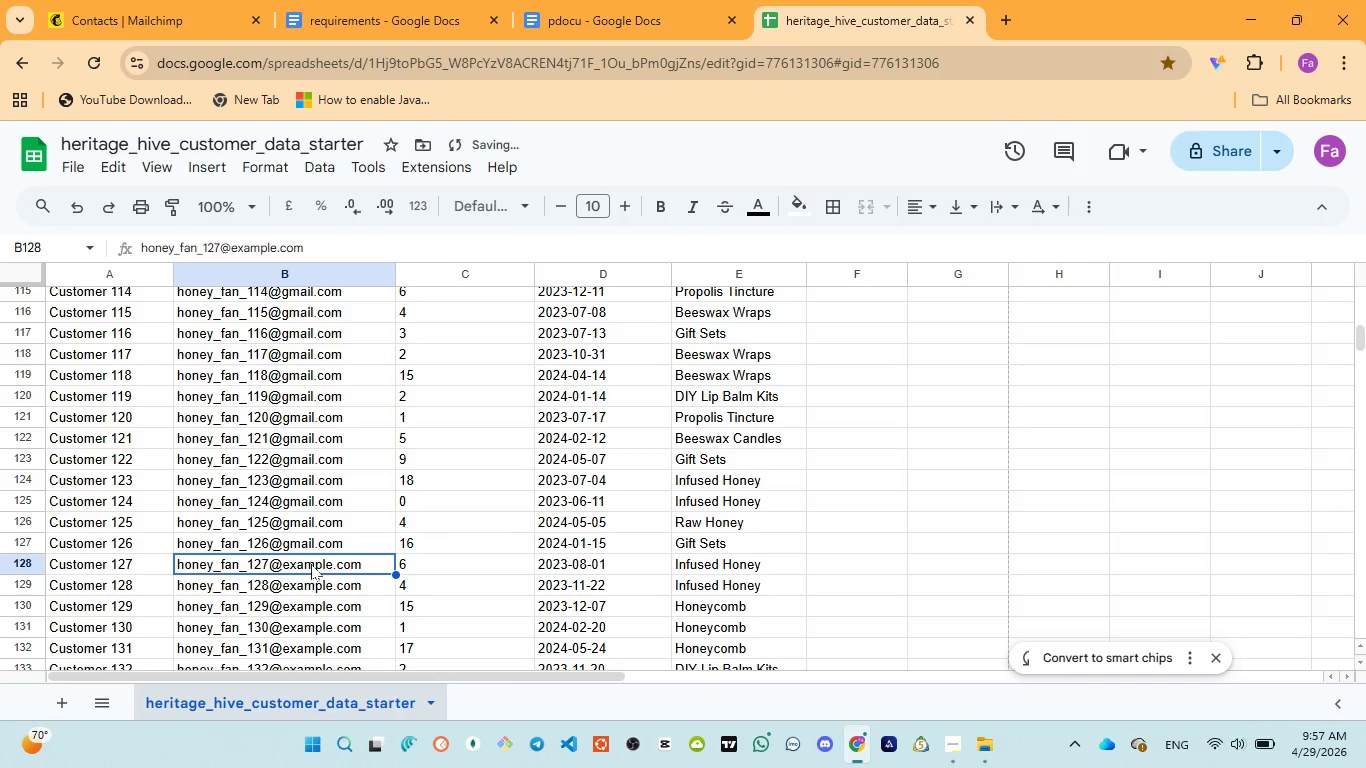 
double_click([311, 564])
 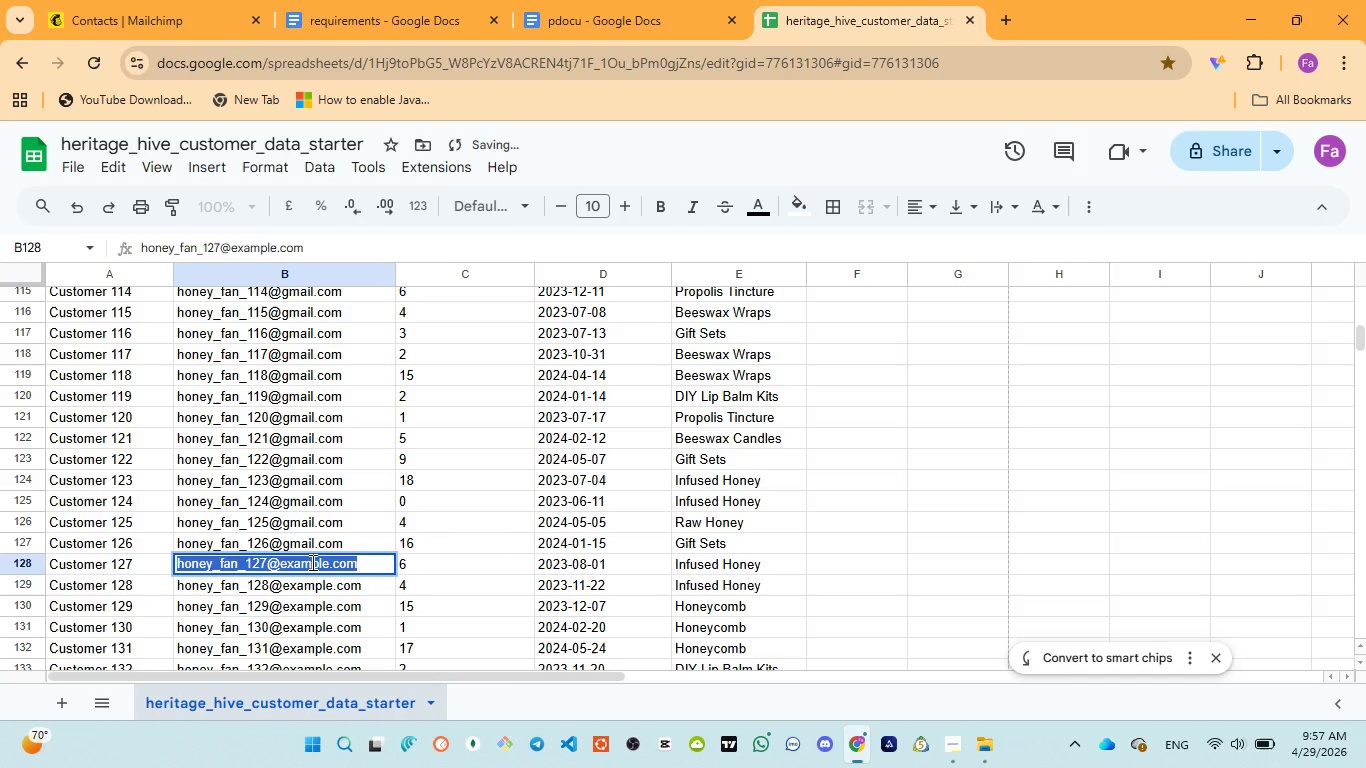 
triple_click([311, 562])
 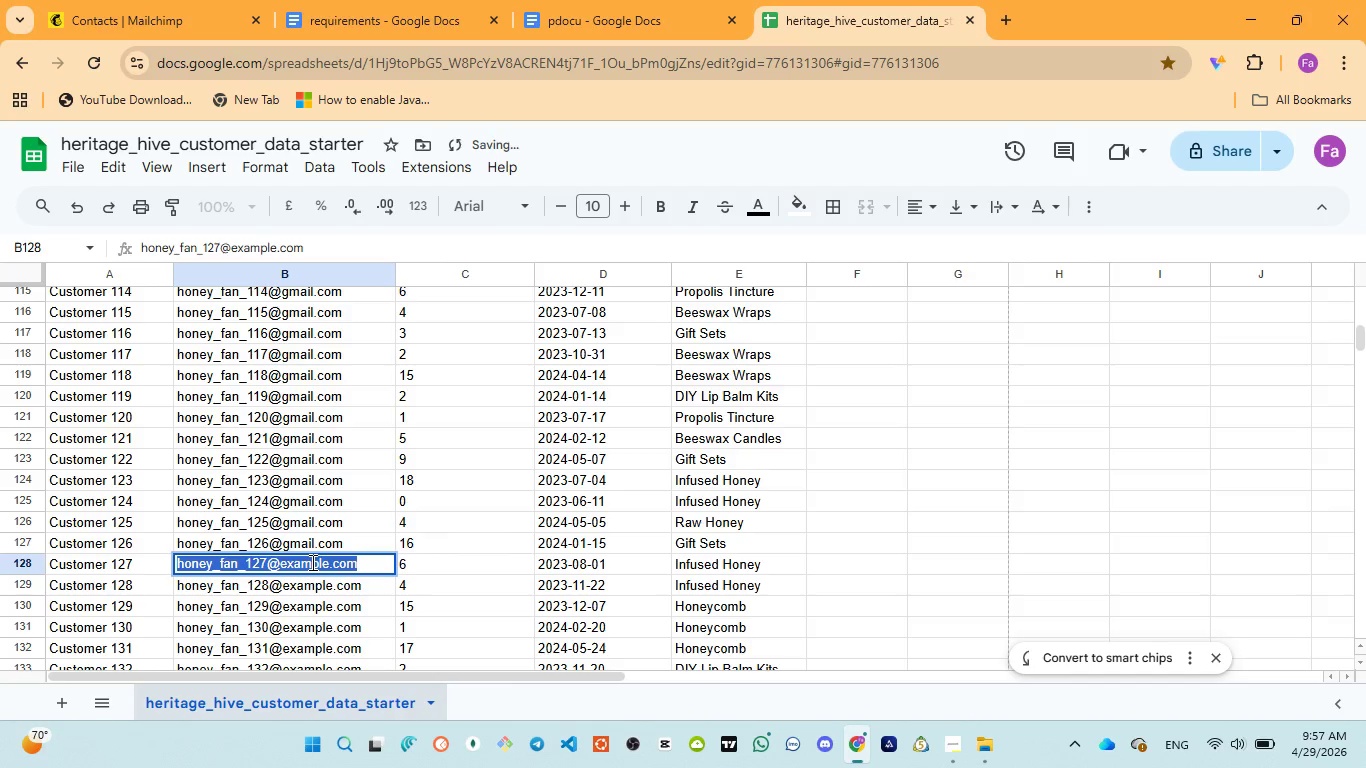 
triple_click([311, 562])
 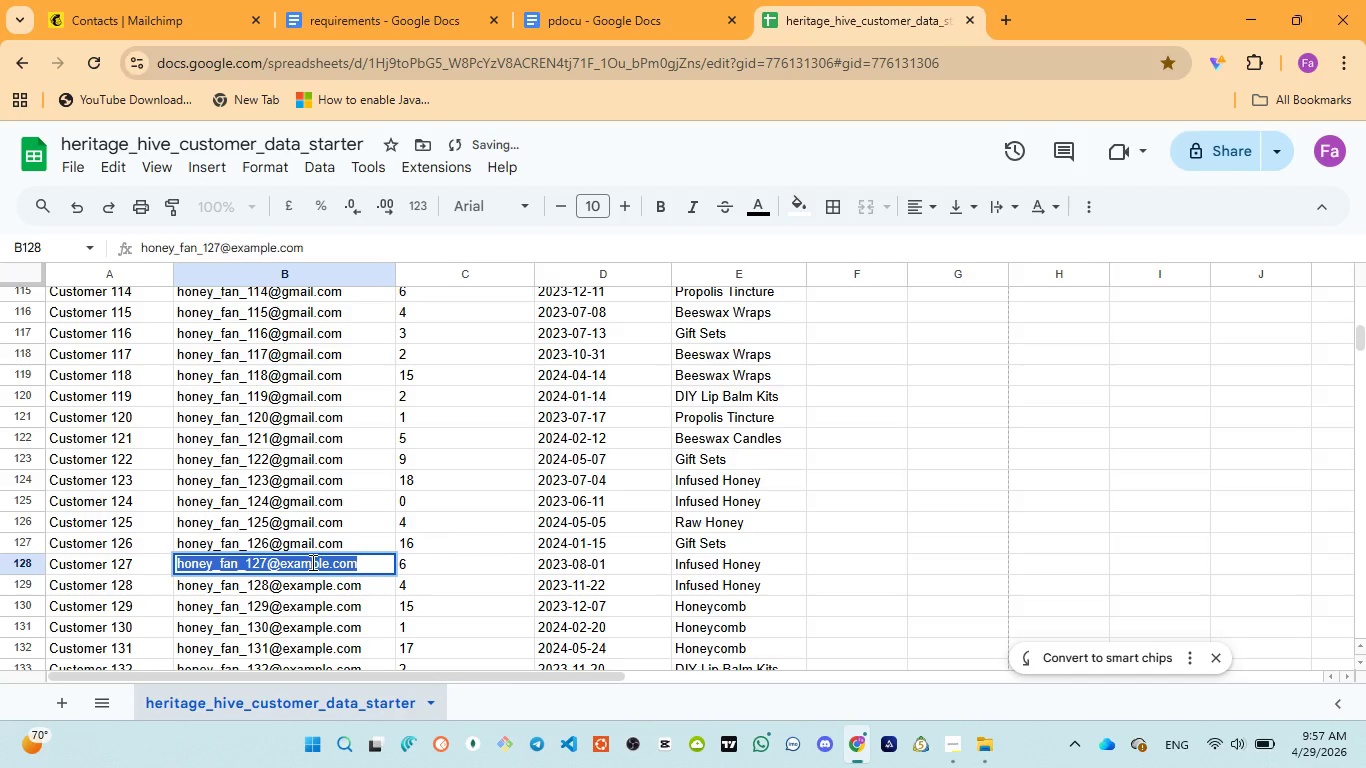 
triple_click([311, 562])
 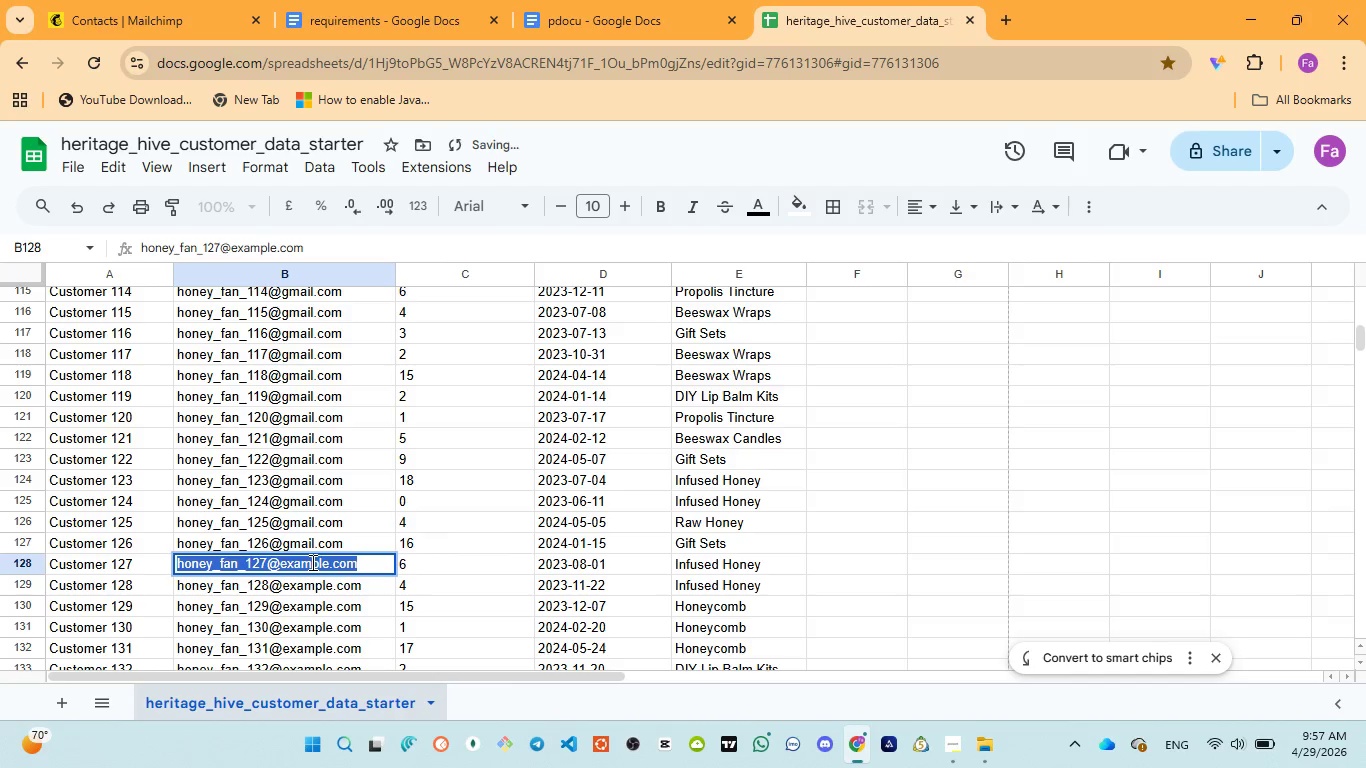 
triple_click([311, 562])
 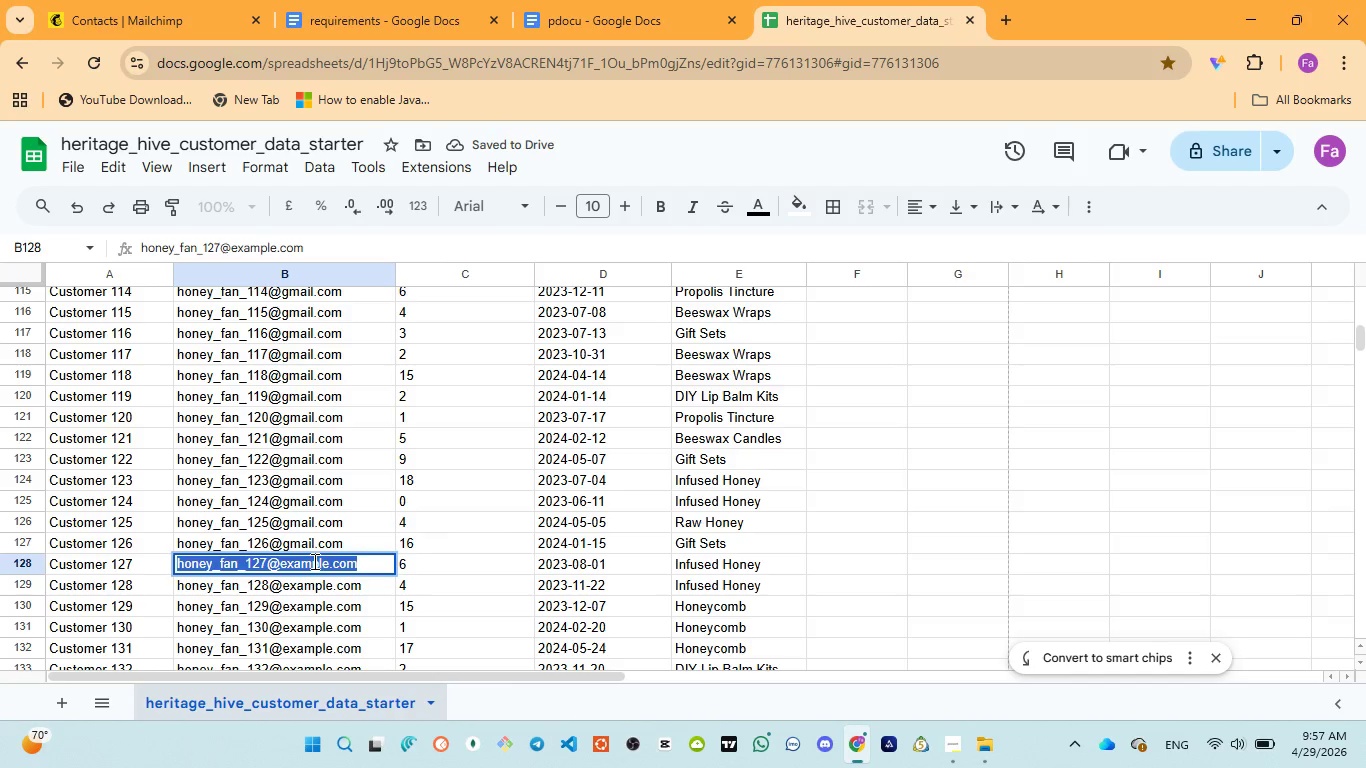 
double_click([313, 561])
 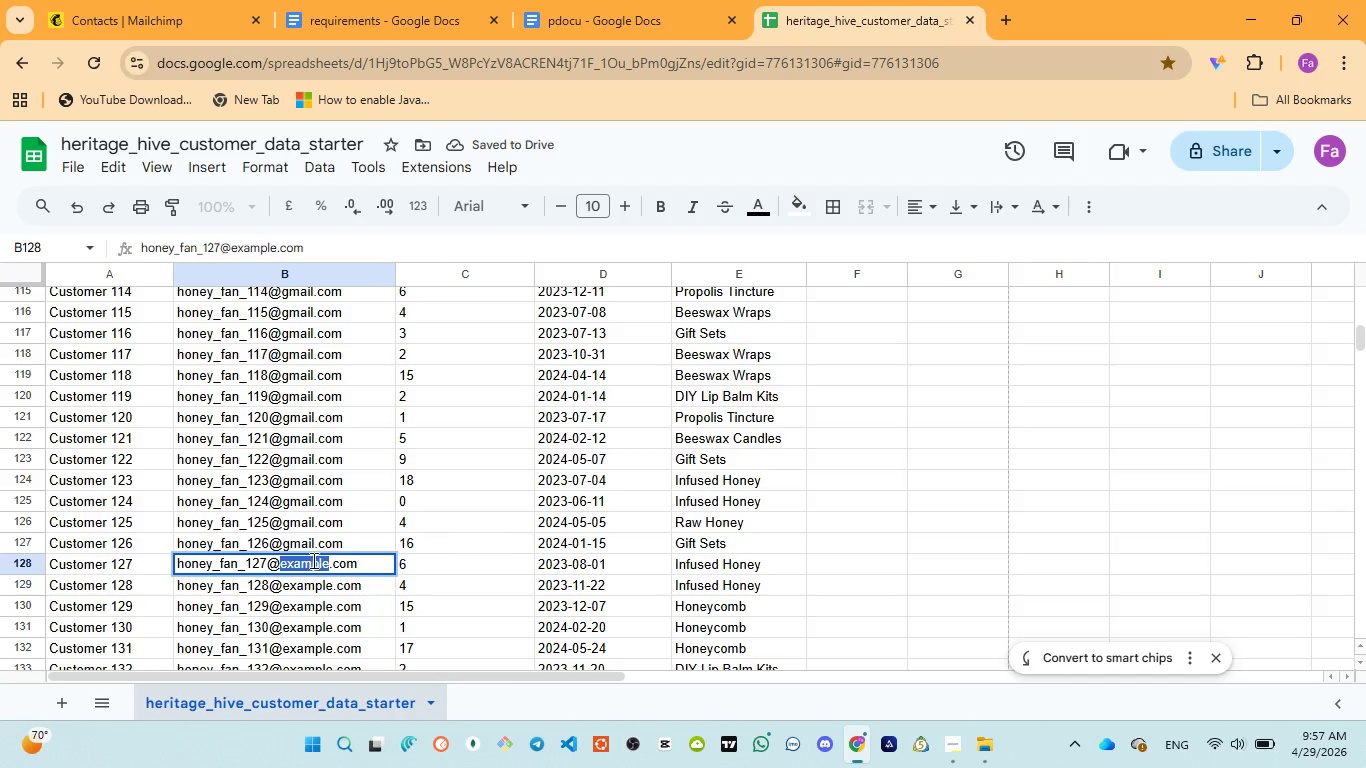 
key(Control+V)
 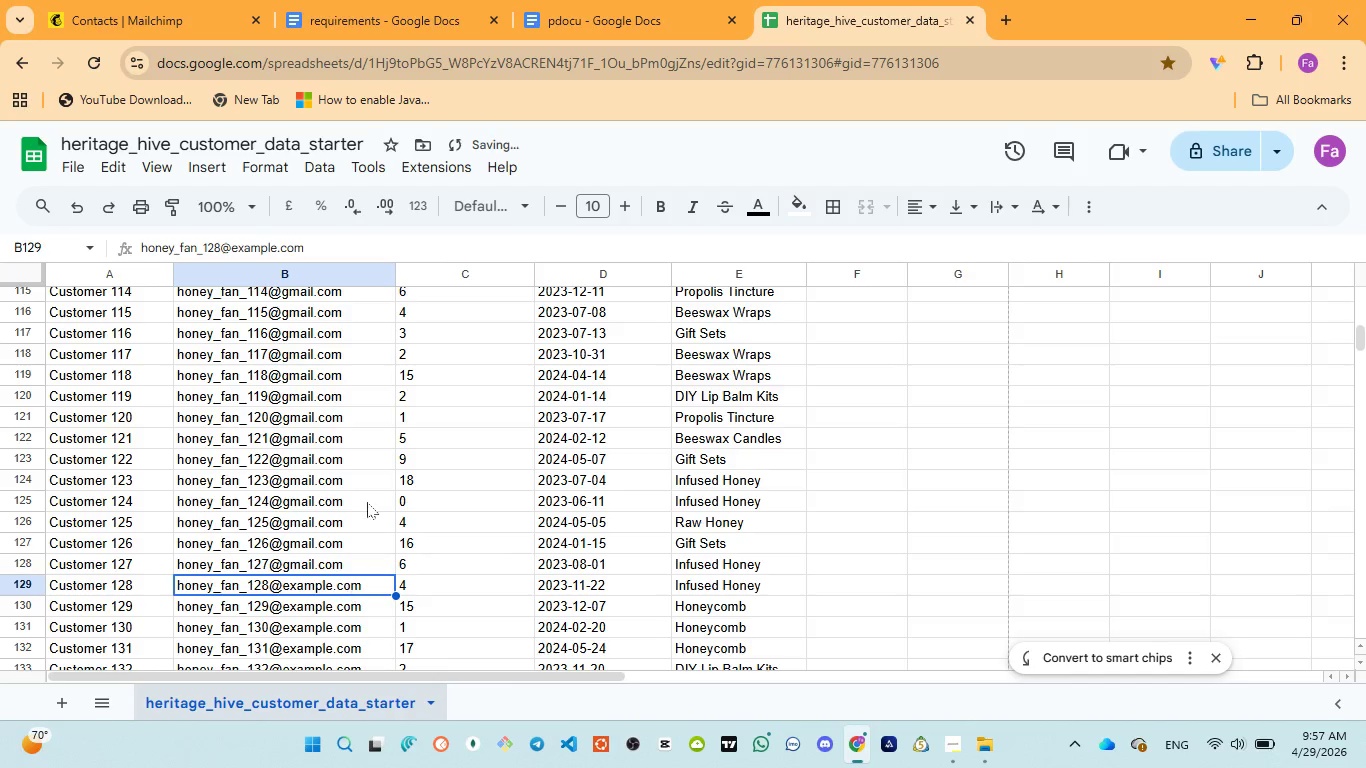 
scroll: coordinate [371, 474], scroll_direction: down, amount: 2.0
 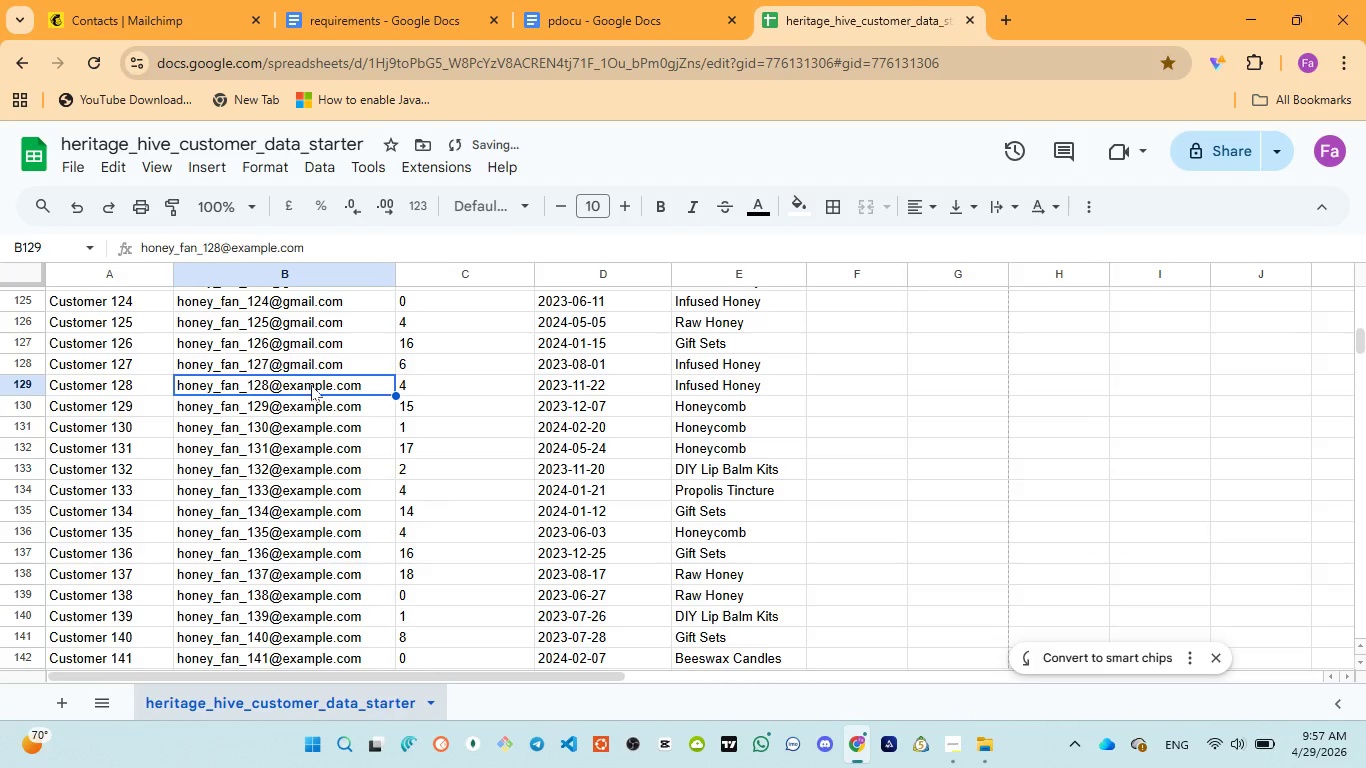 
left_click([311, 385])
 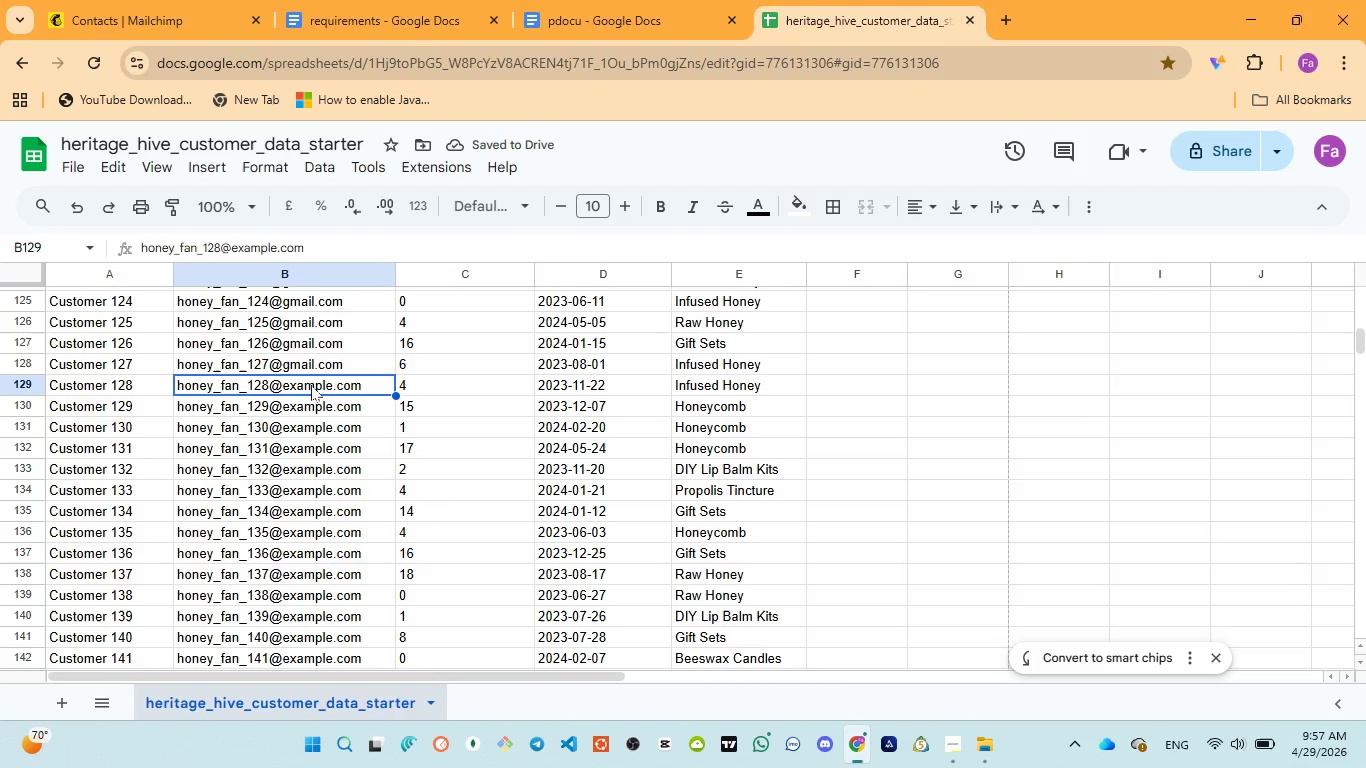 
double_click([311, 385])
 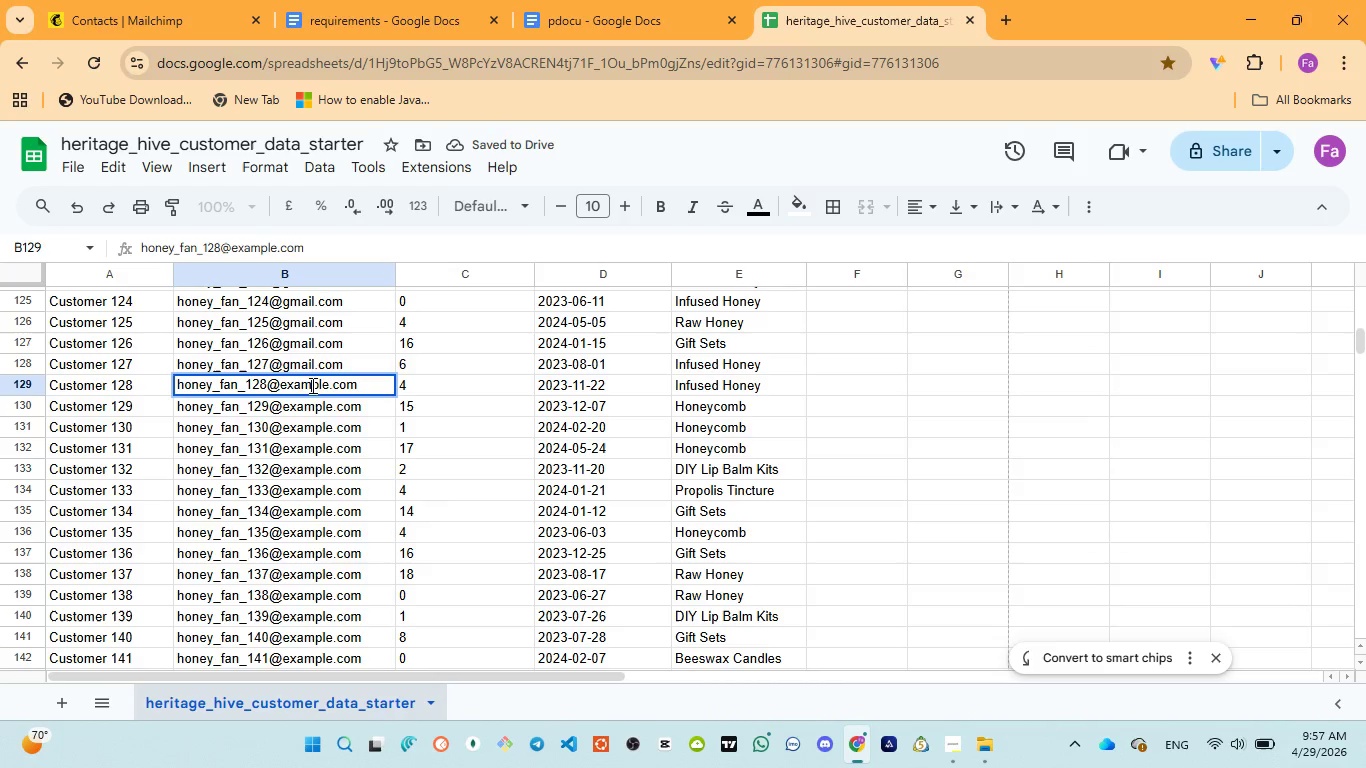 
double_click([311, 385])
 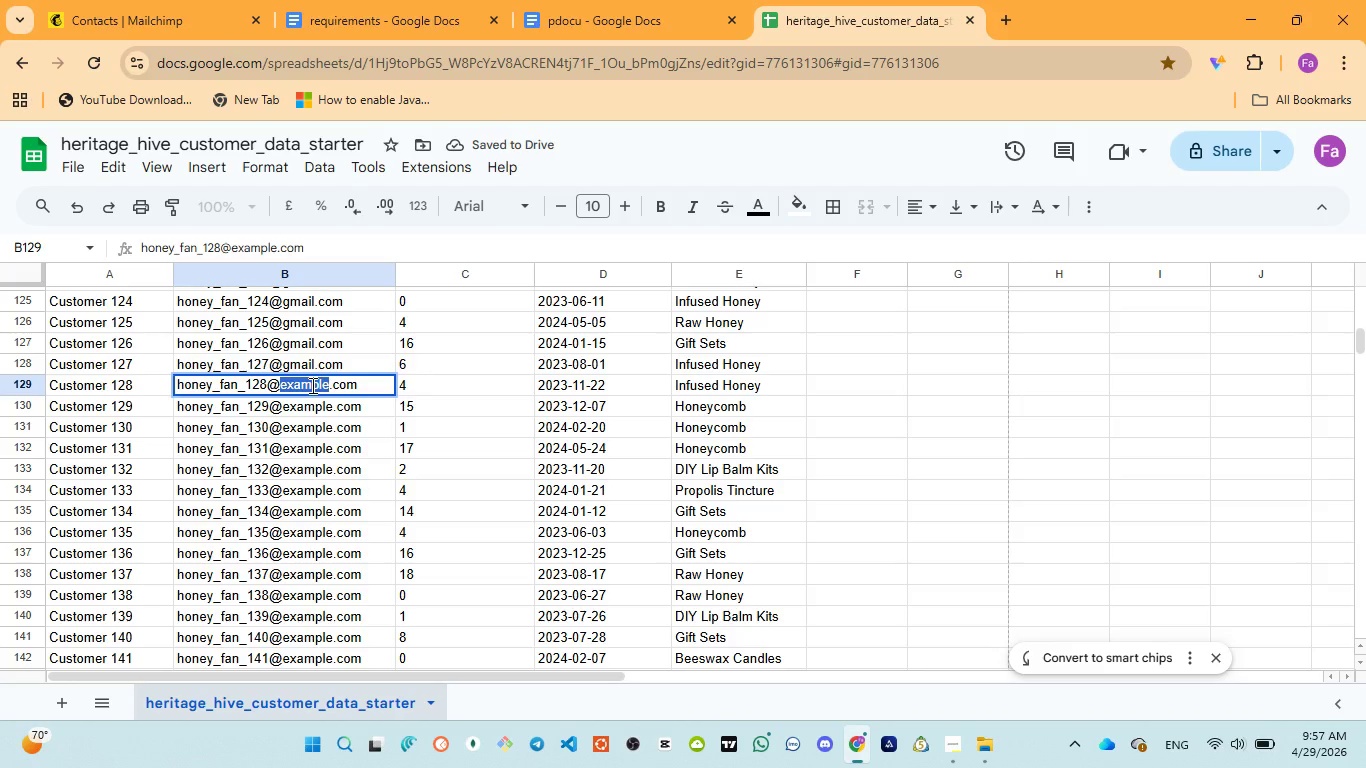 
key(Control+V)
 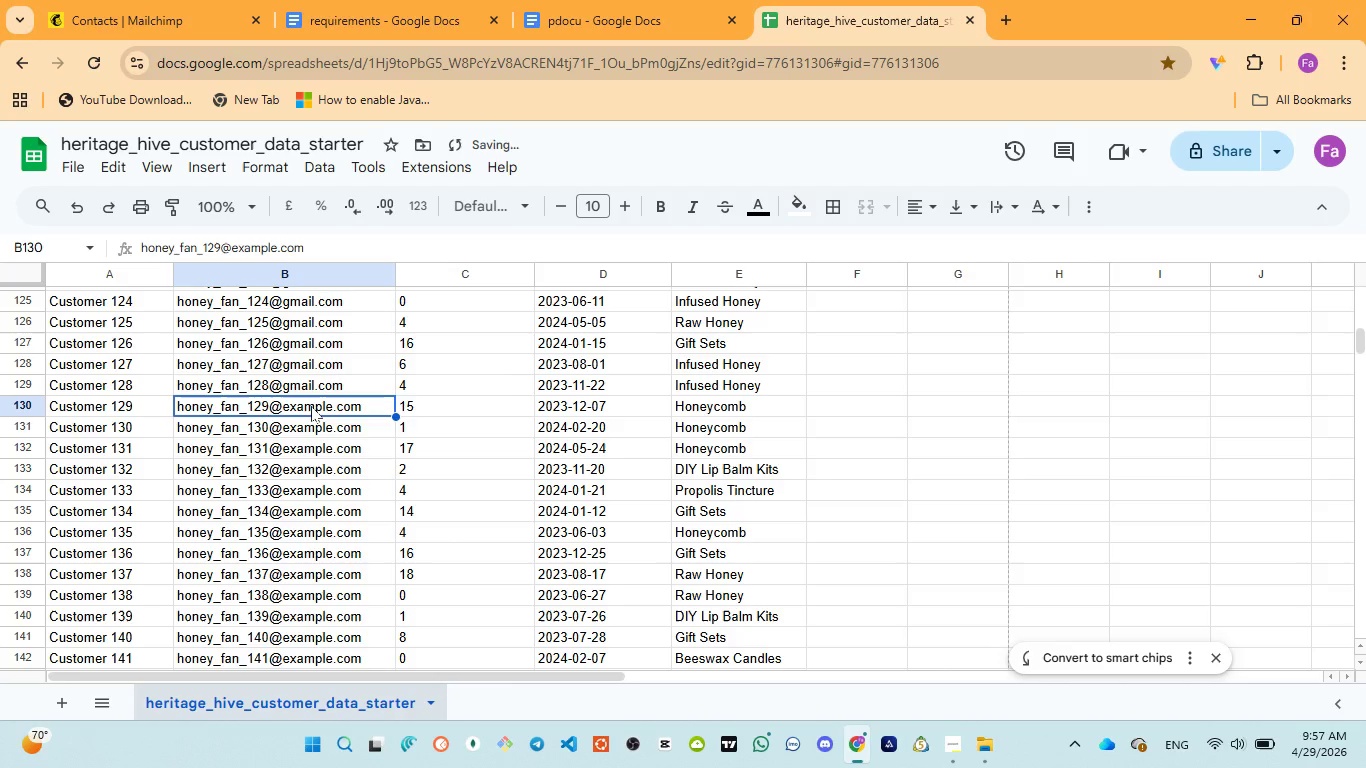 
double_click([311, 406])
 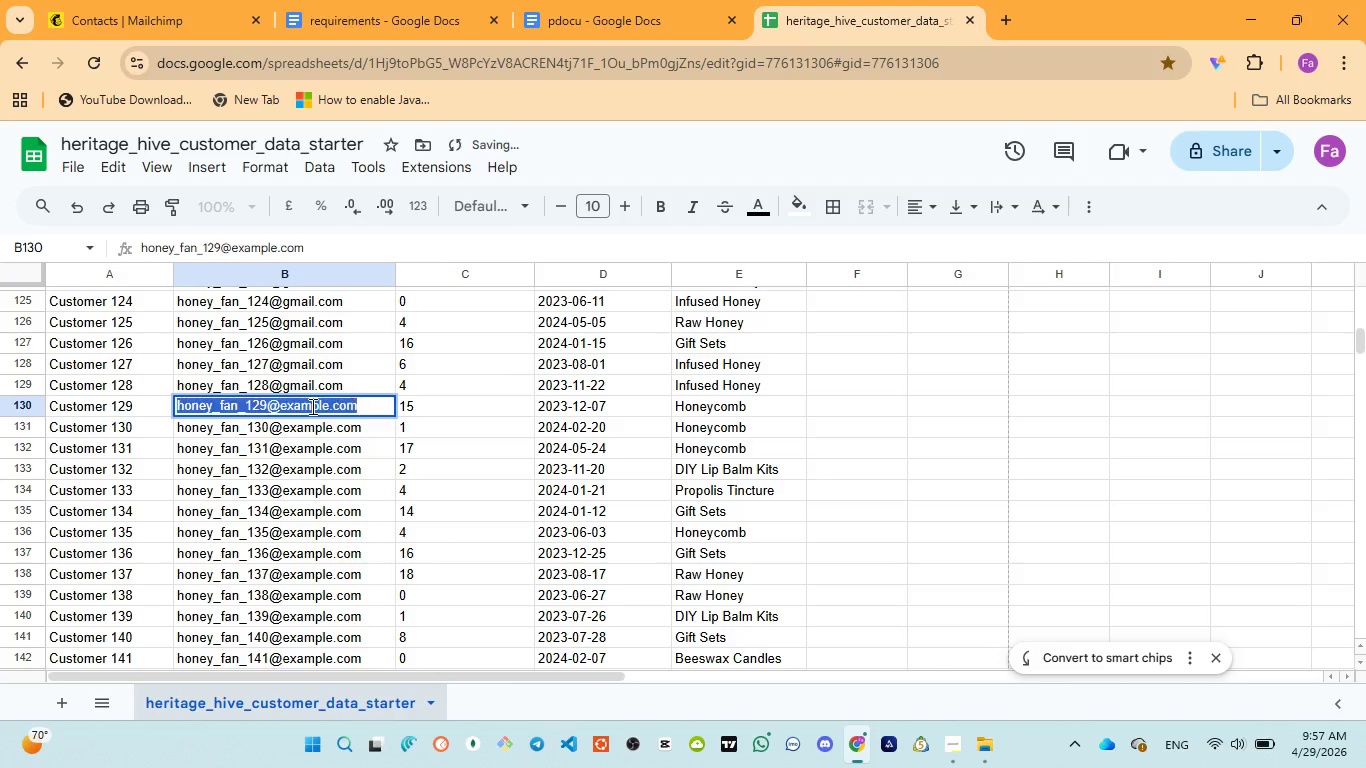 
triple_click([311, 406])
 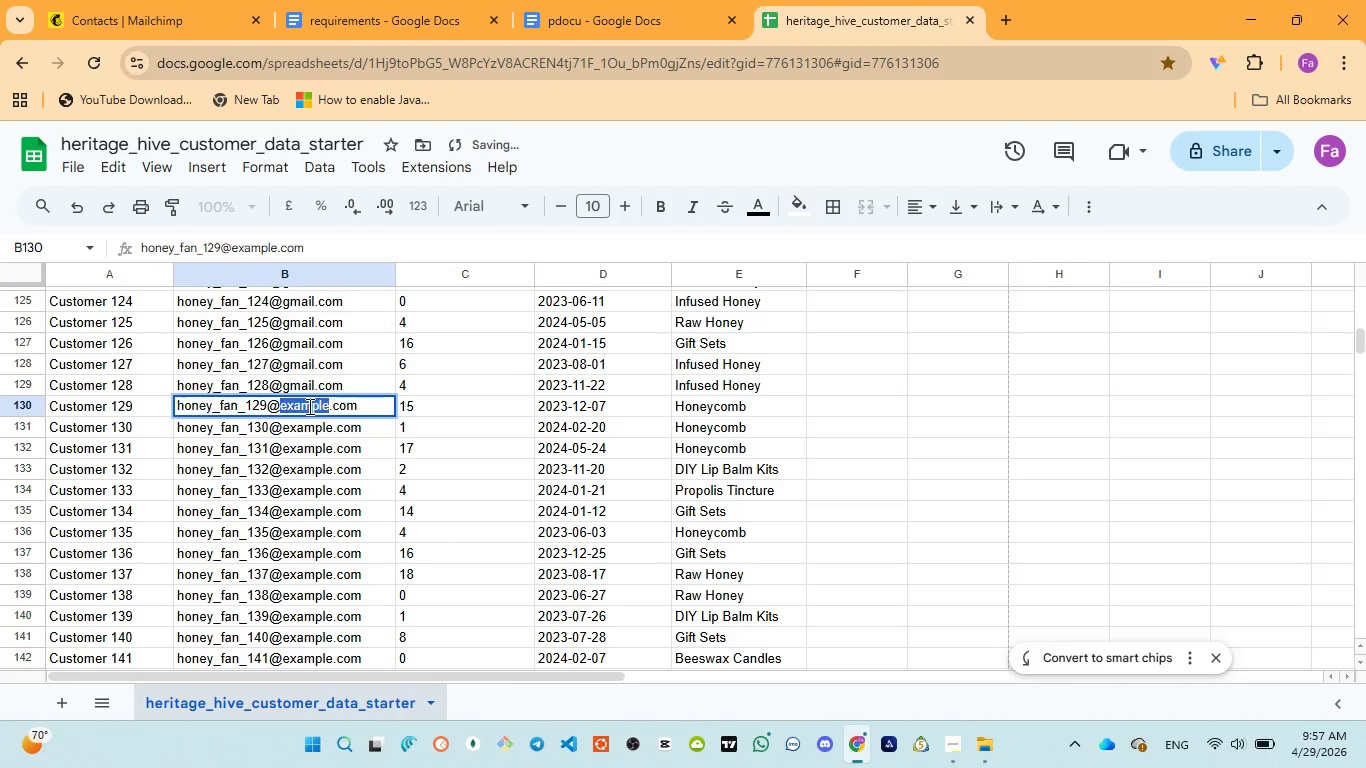 
double_click([308, 406])
 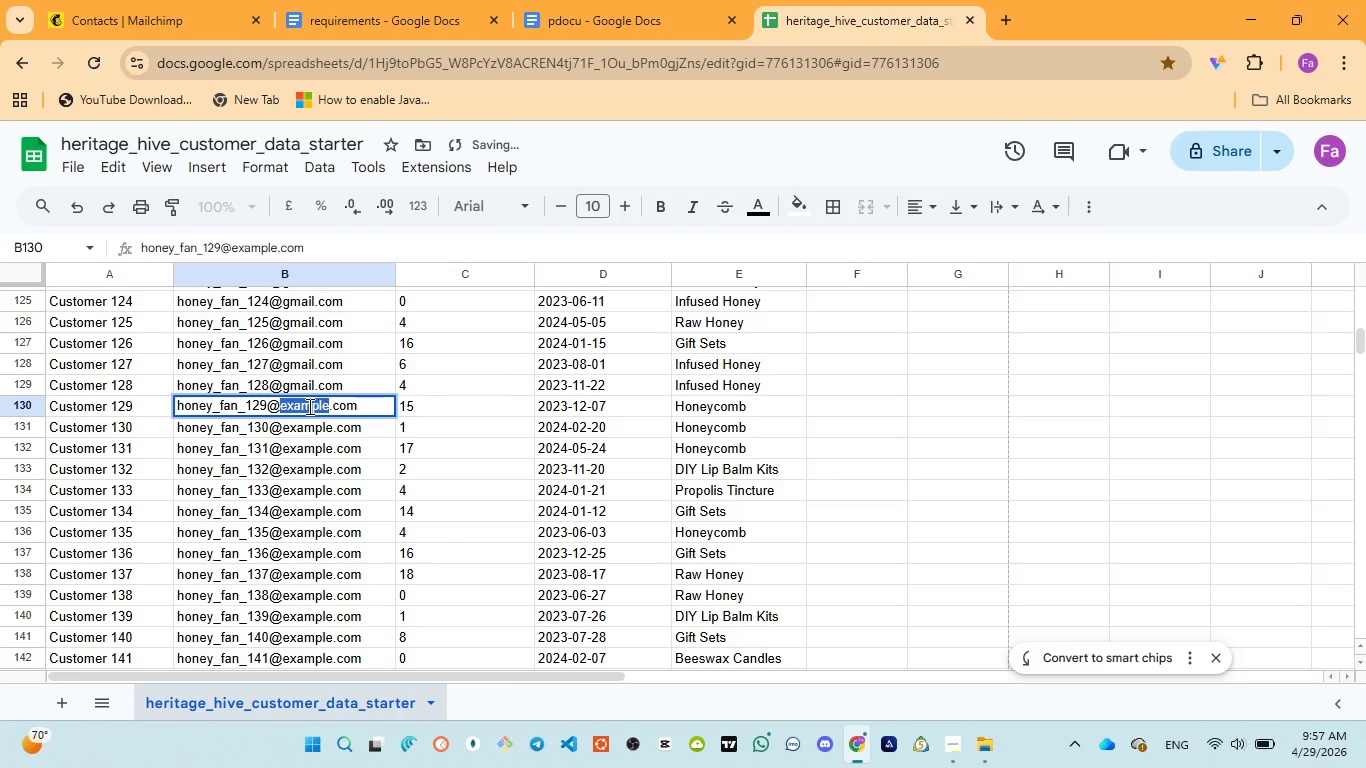 
key(Control+V)
 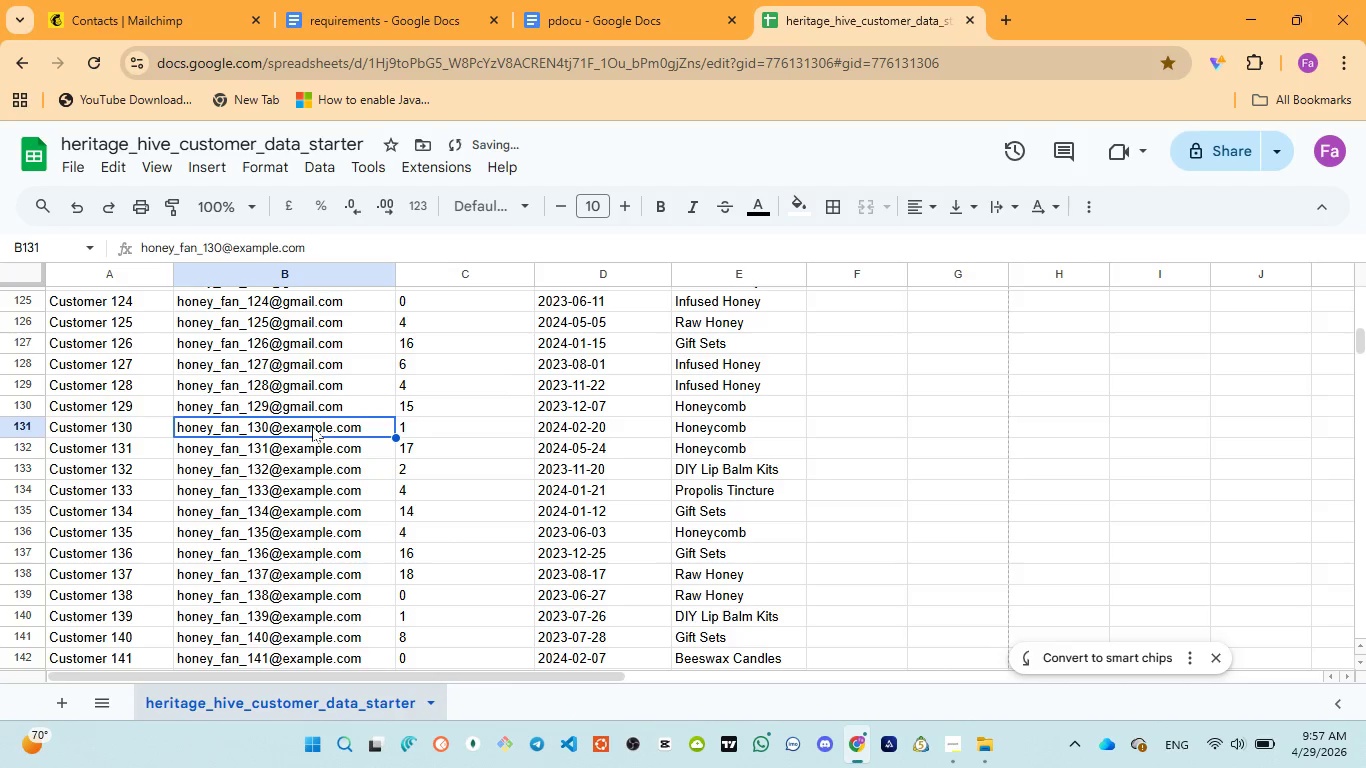 
double_click([311, 427])
 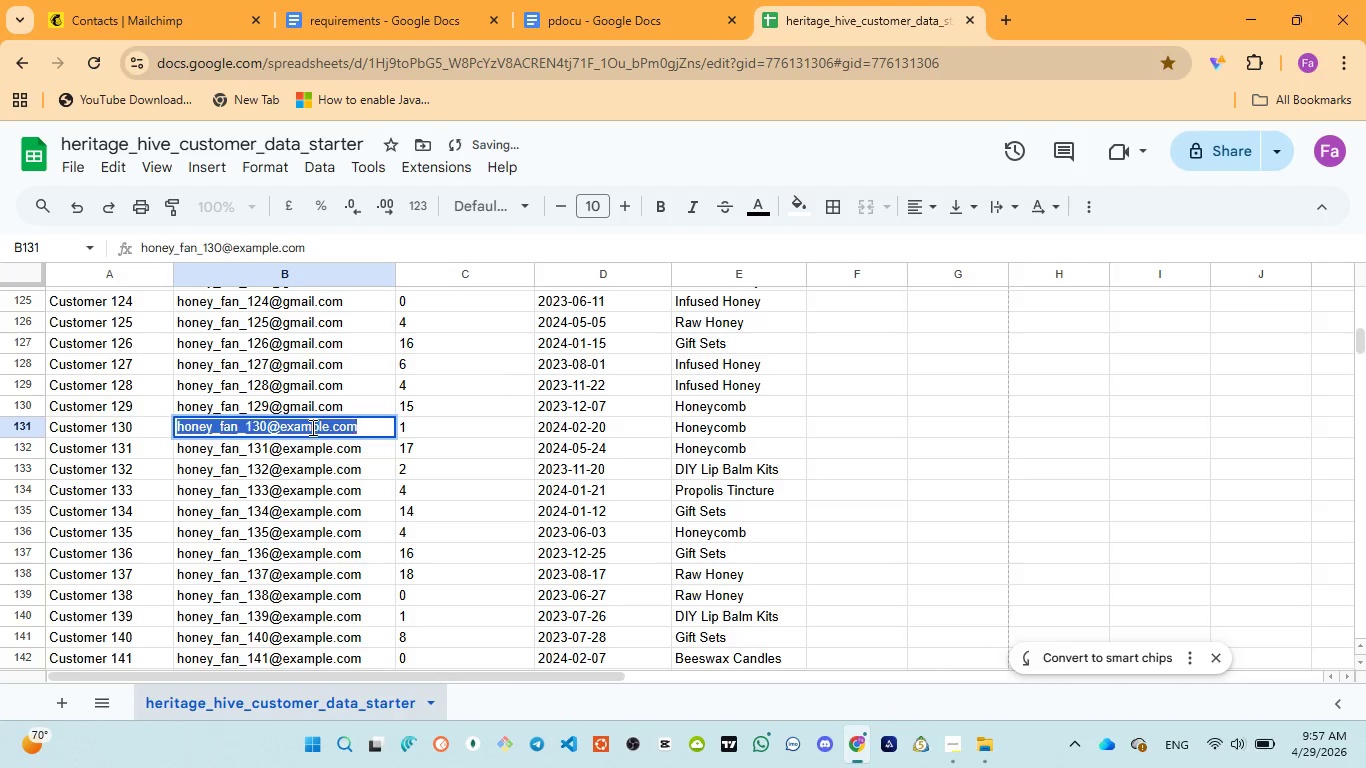 
triple_click([311, 427])
 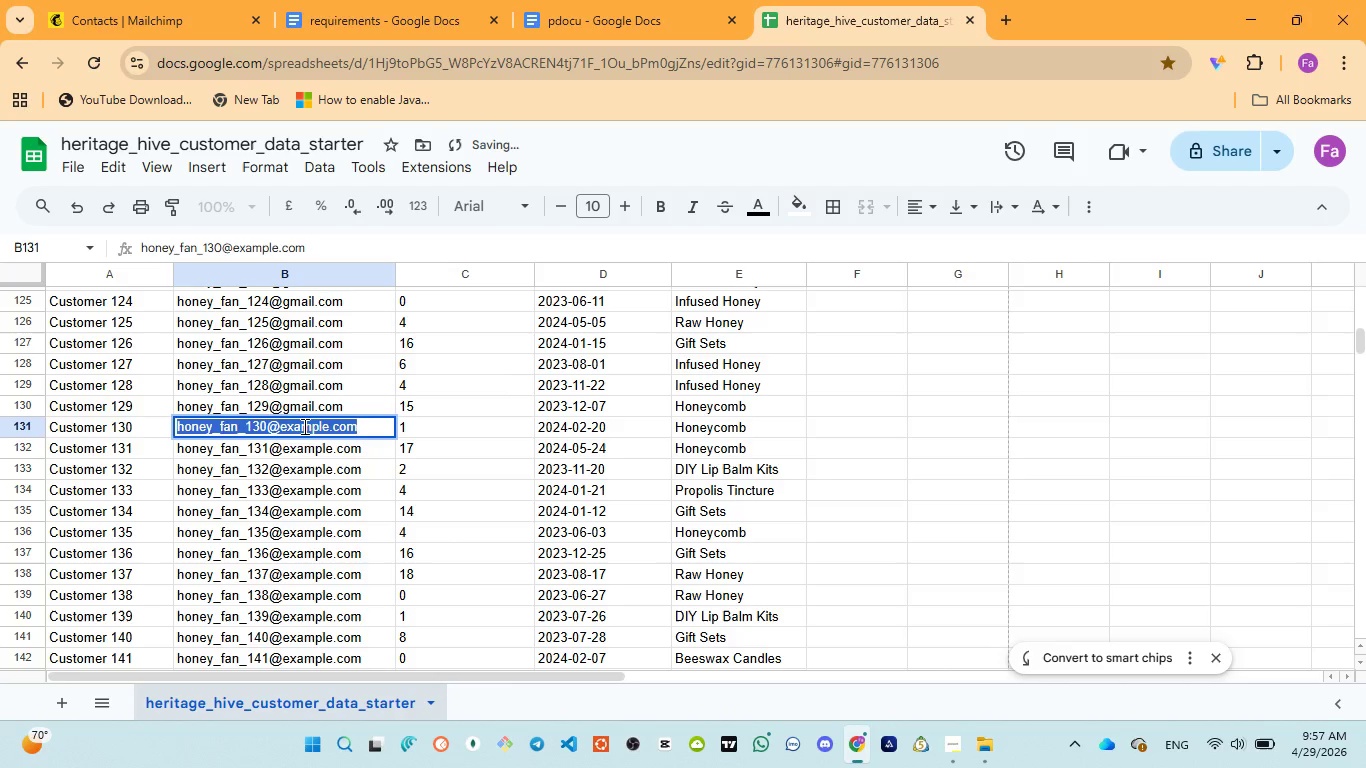 
left_click([303, 426])
 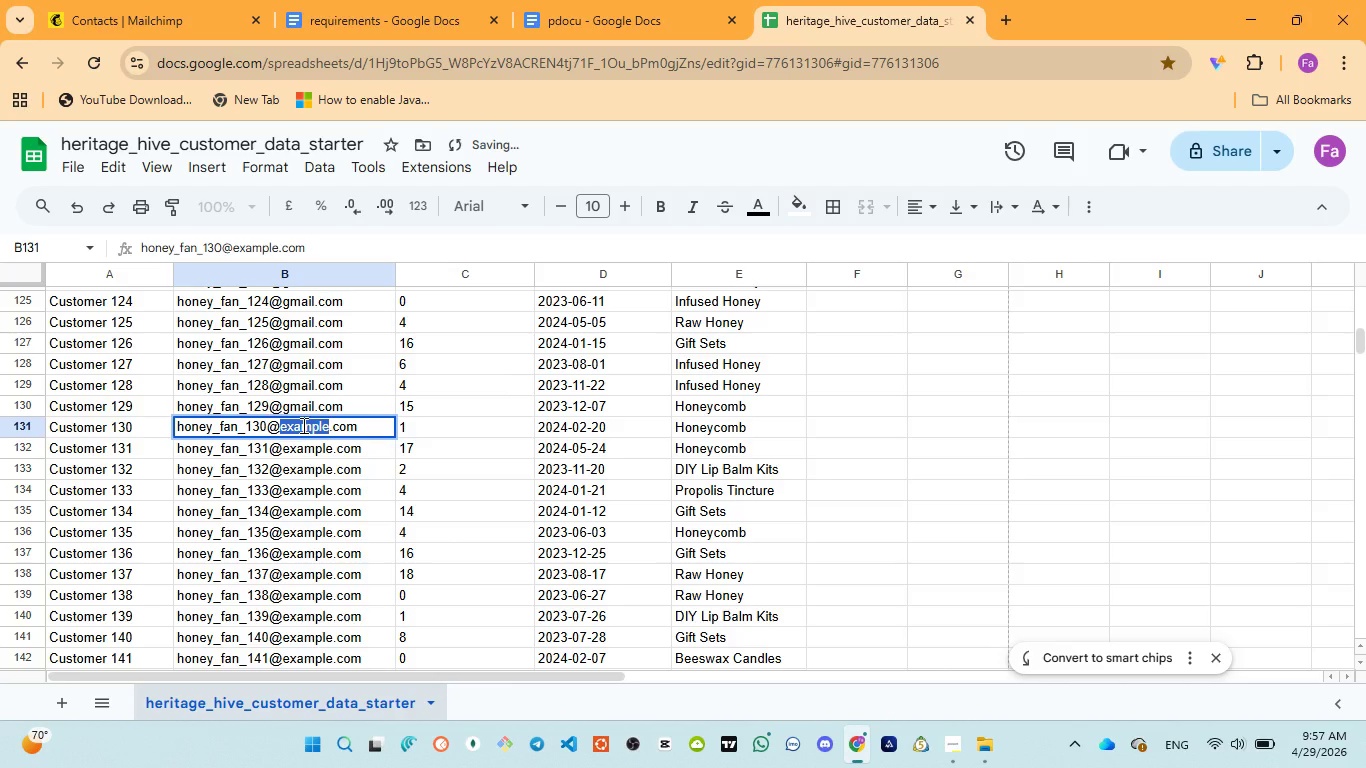 
key(Control+V)
 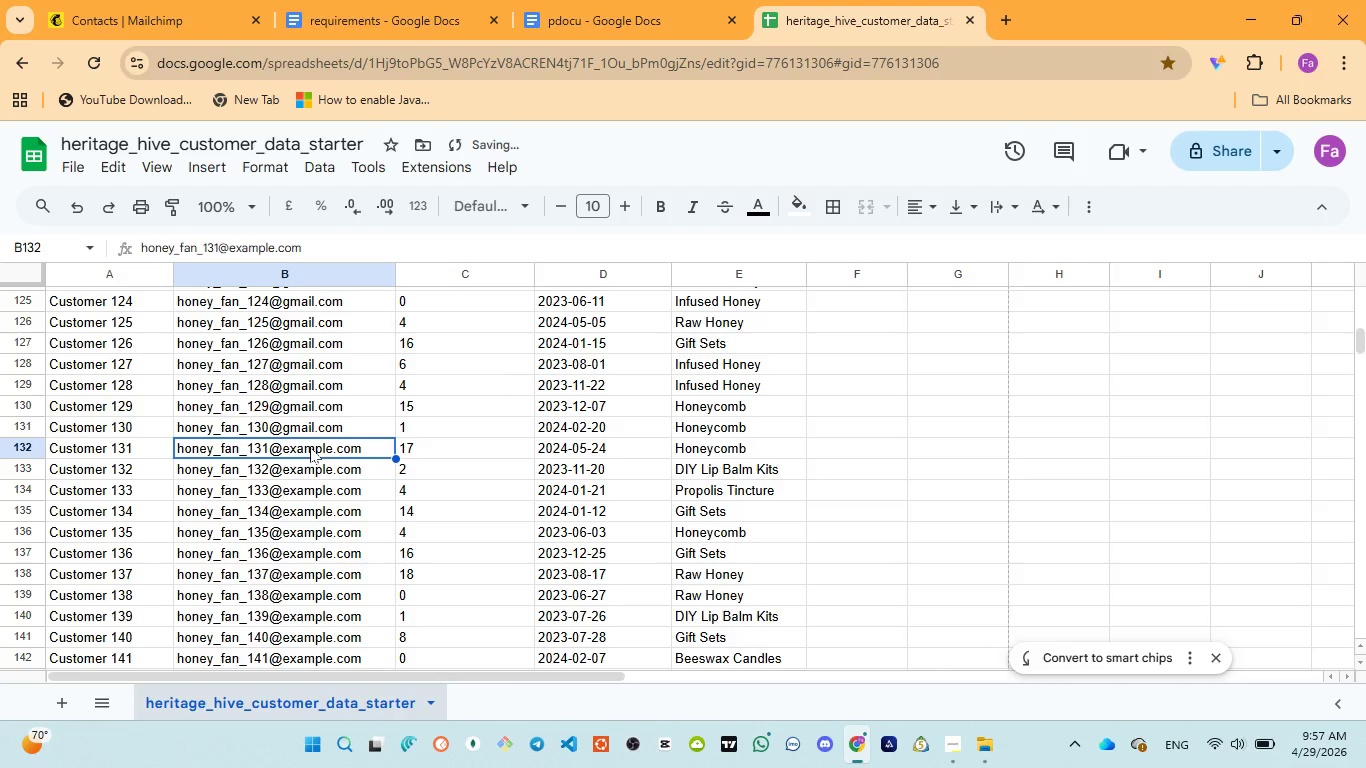 
double_click([310, 447])
 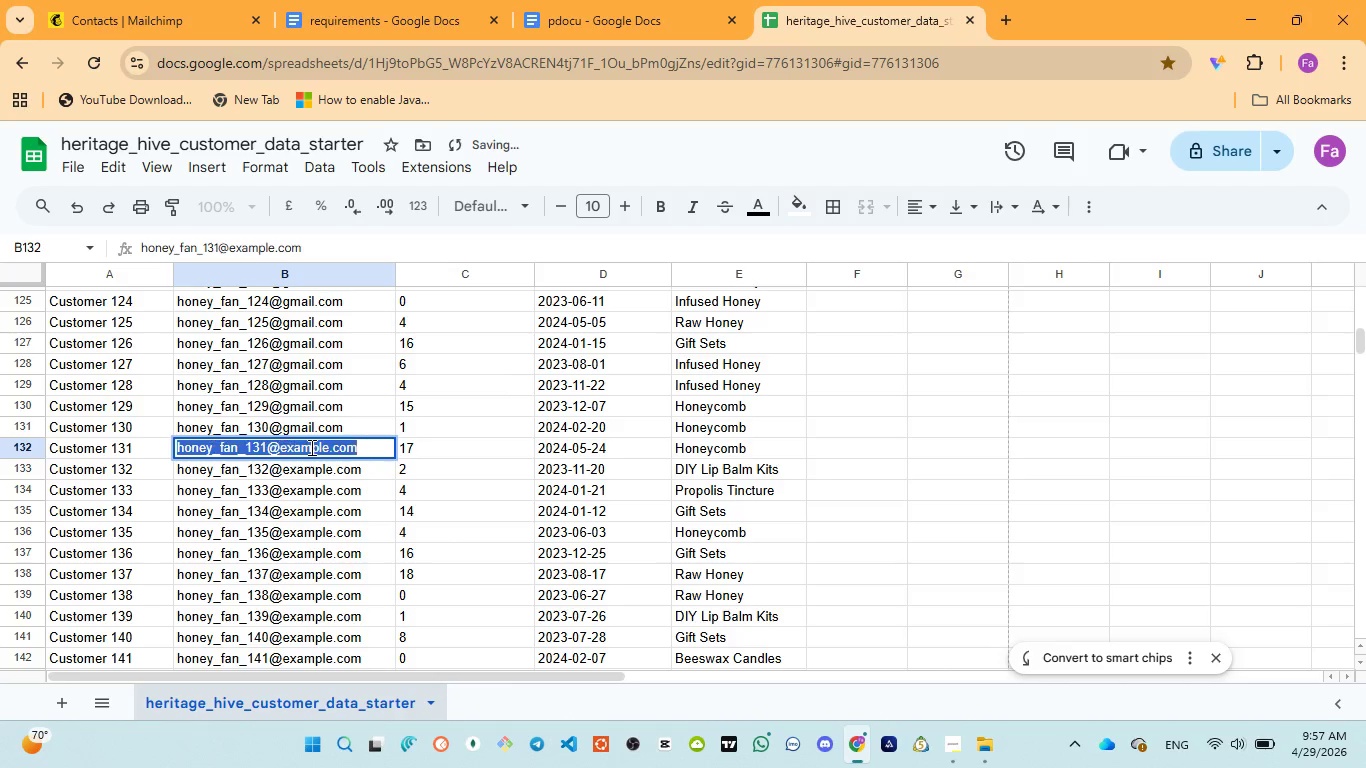 
triple_click([310, 447])
 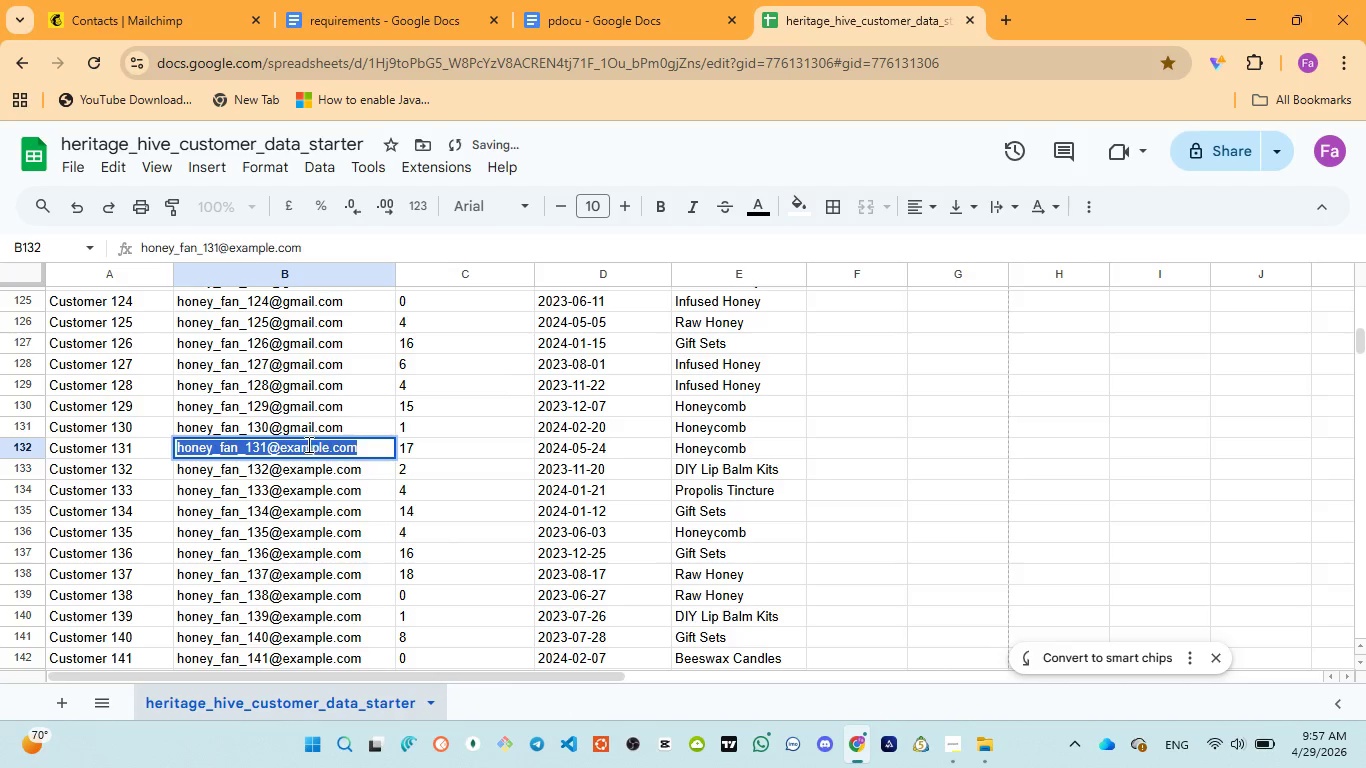 
triple_click([307, 444])
 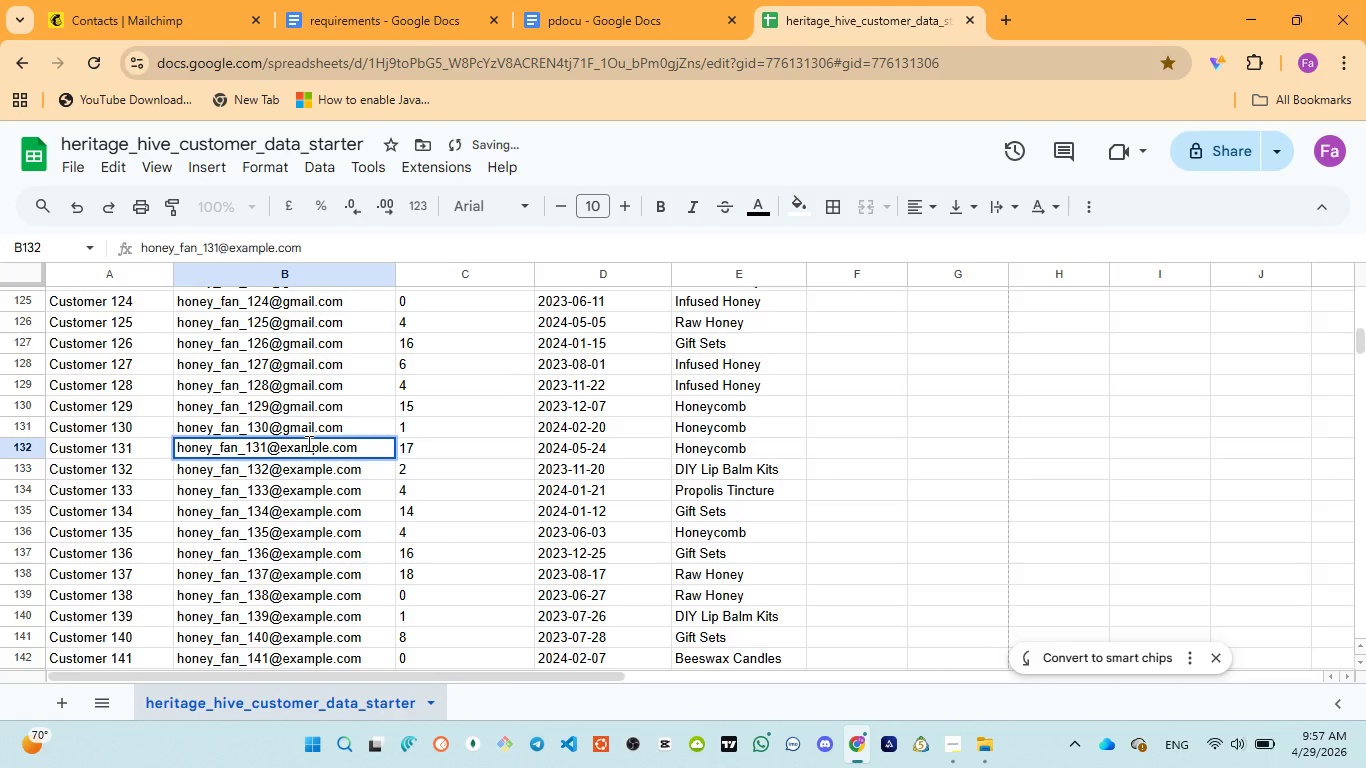 
double_click([307, 443])
 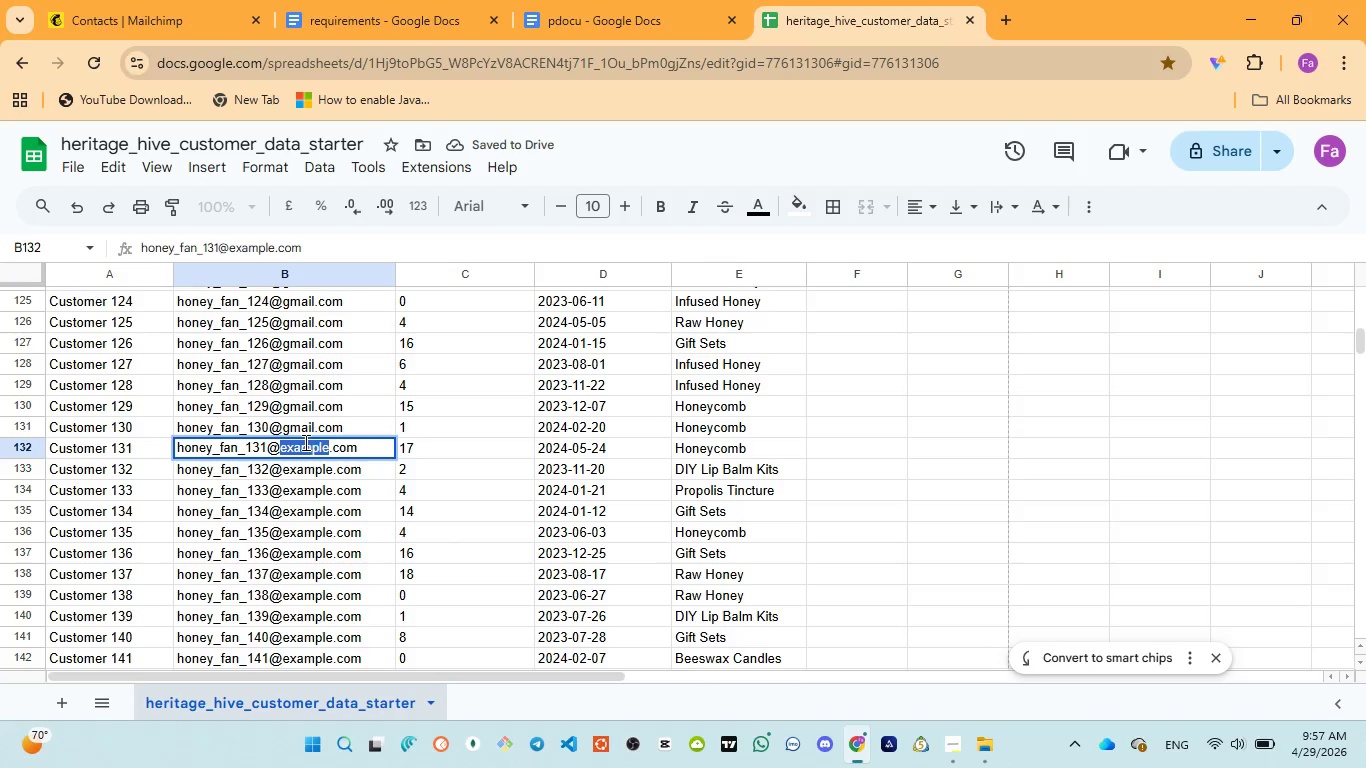 
key(Control+V)
 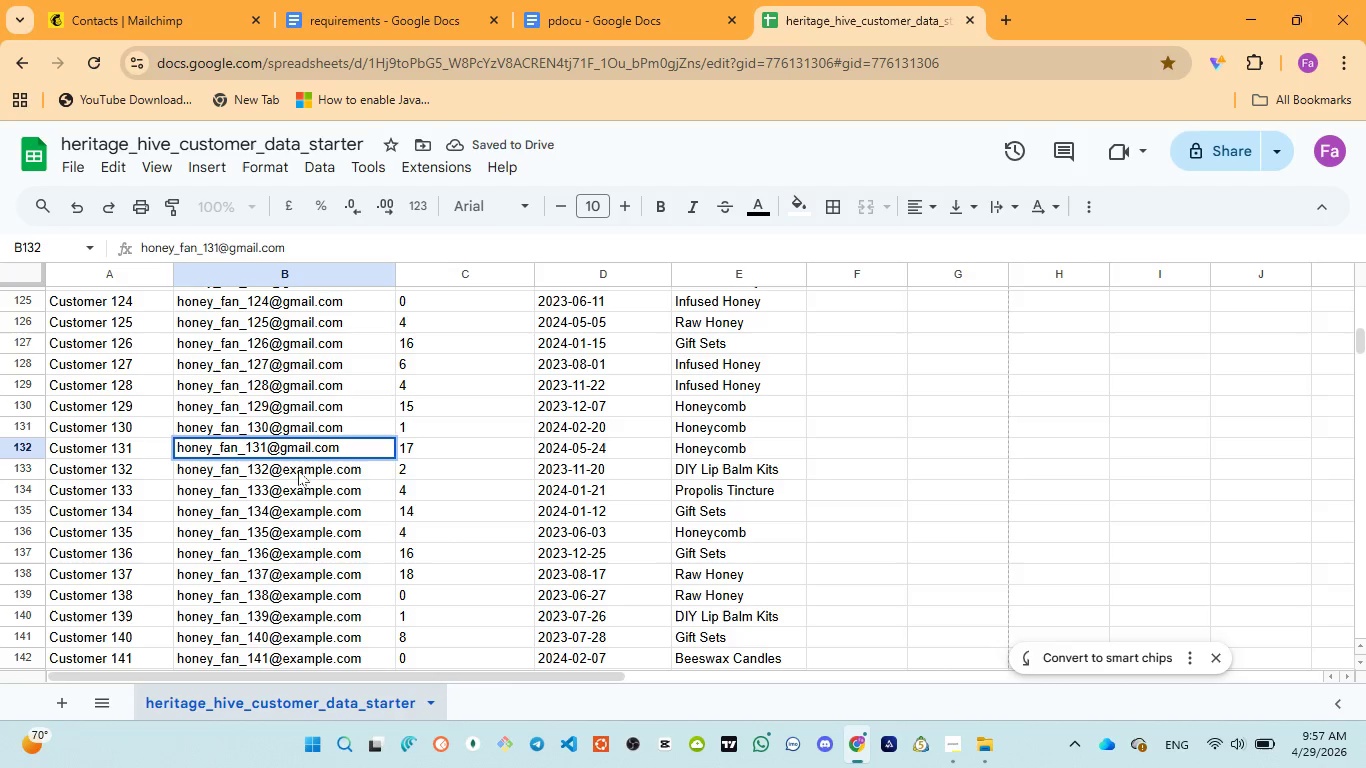 
left_click([298, 471])
 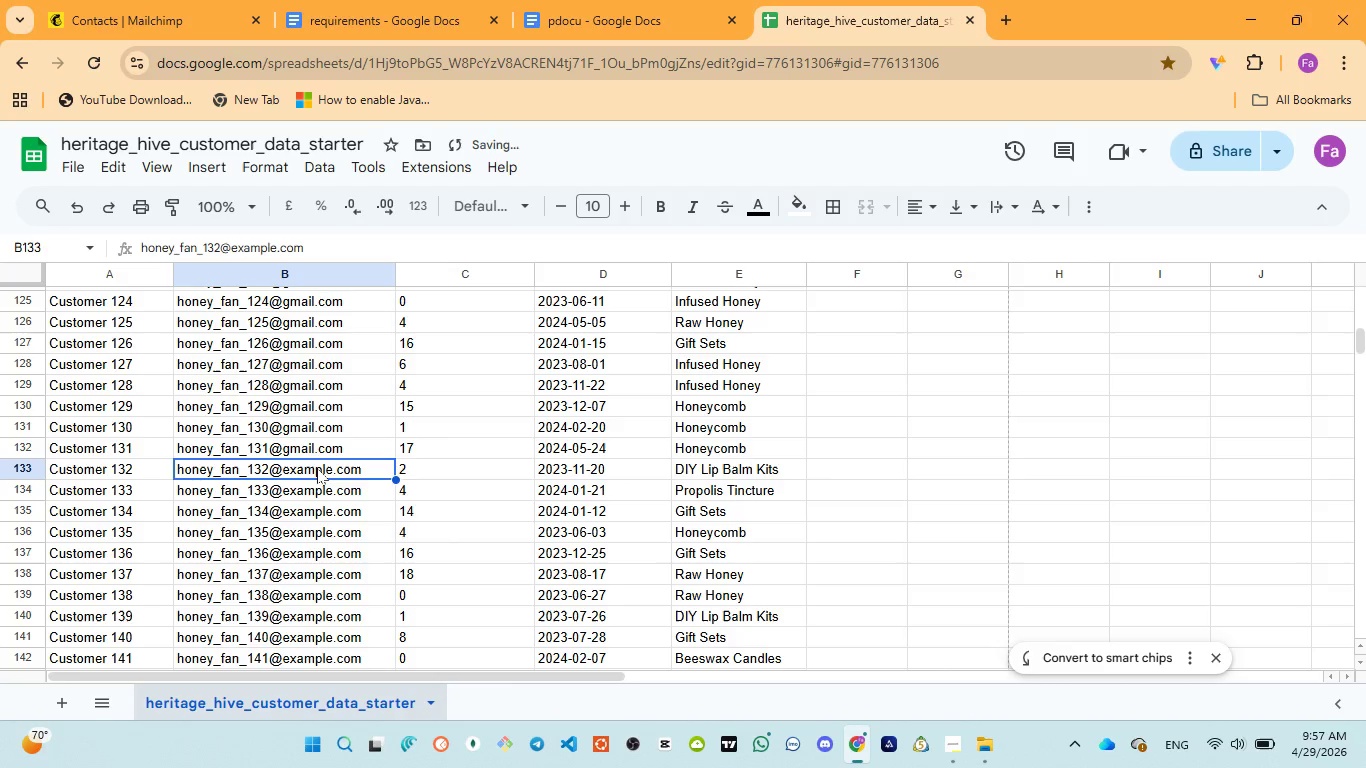 
double_click([317, 468])
 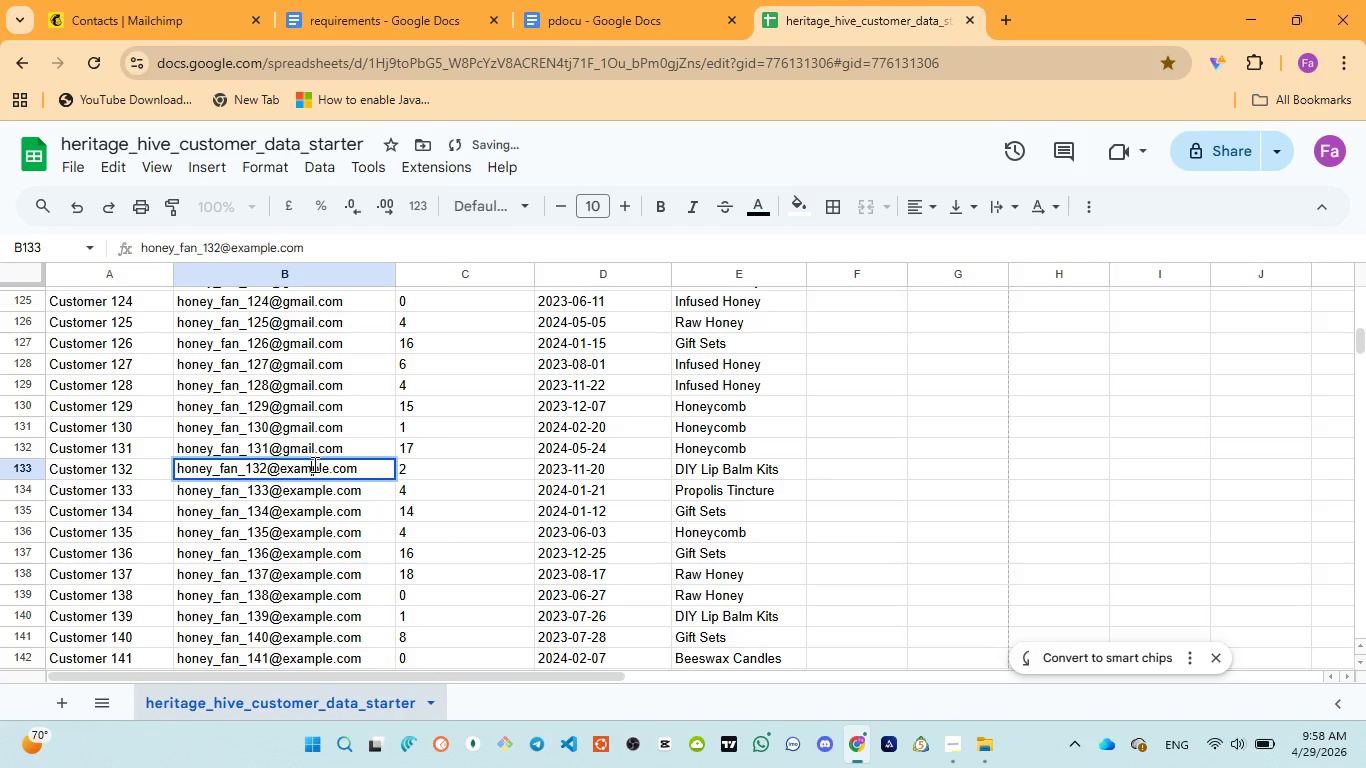 
double_click([313, 464])
 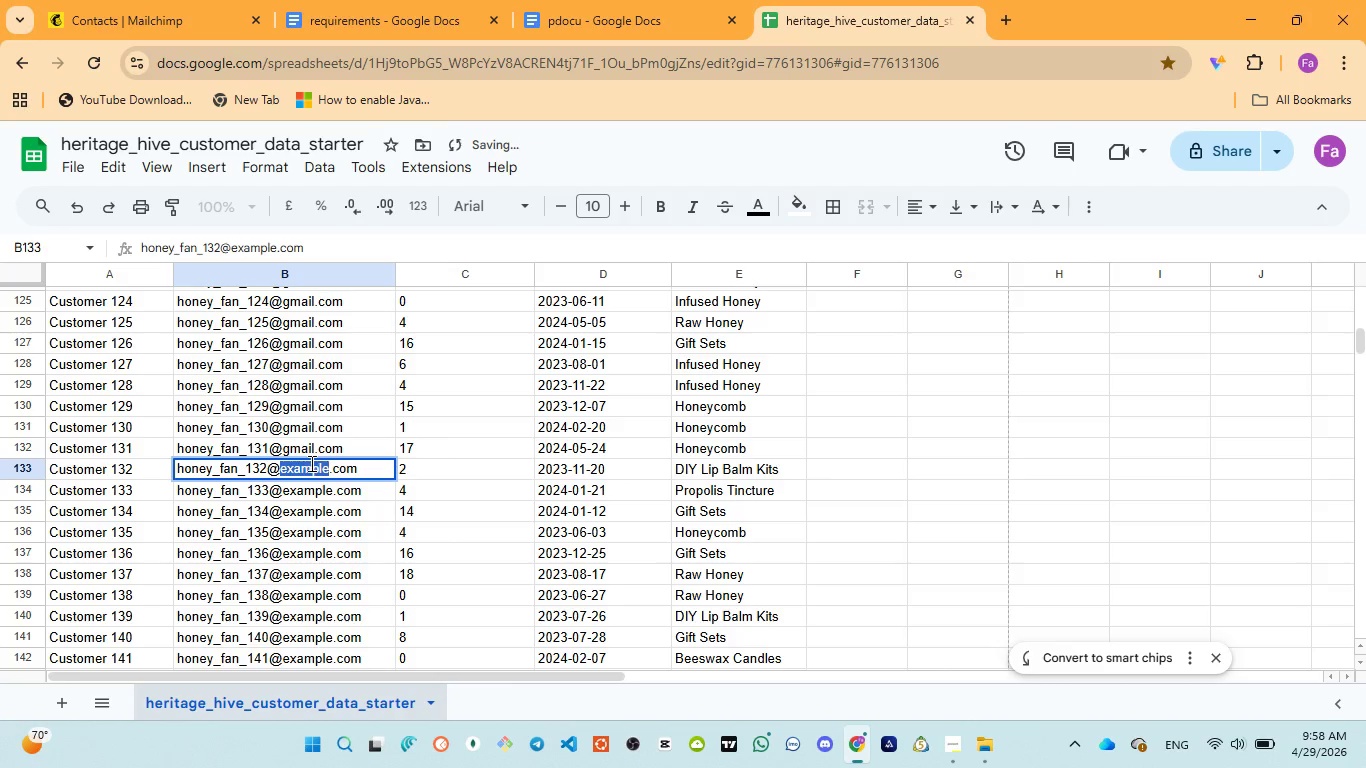 
key(Control+V)
 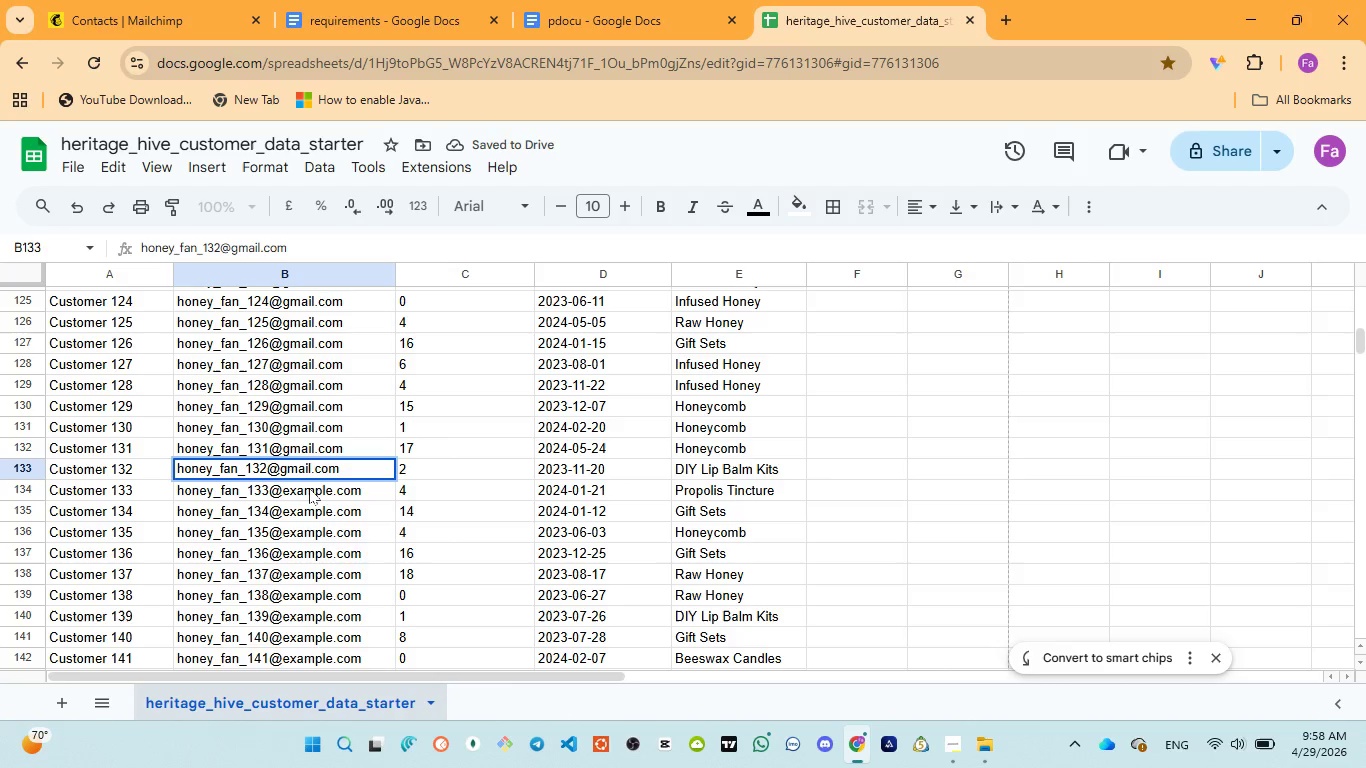 
left_click([308, 489])
 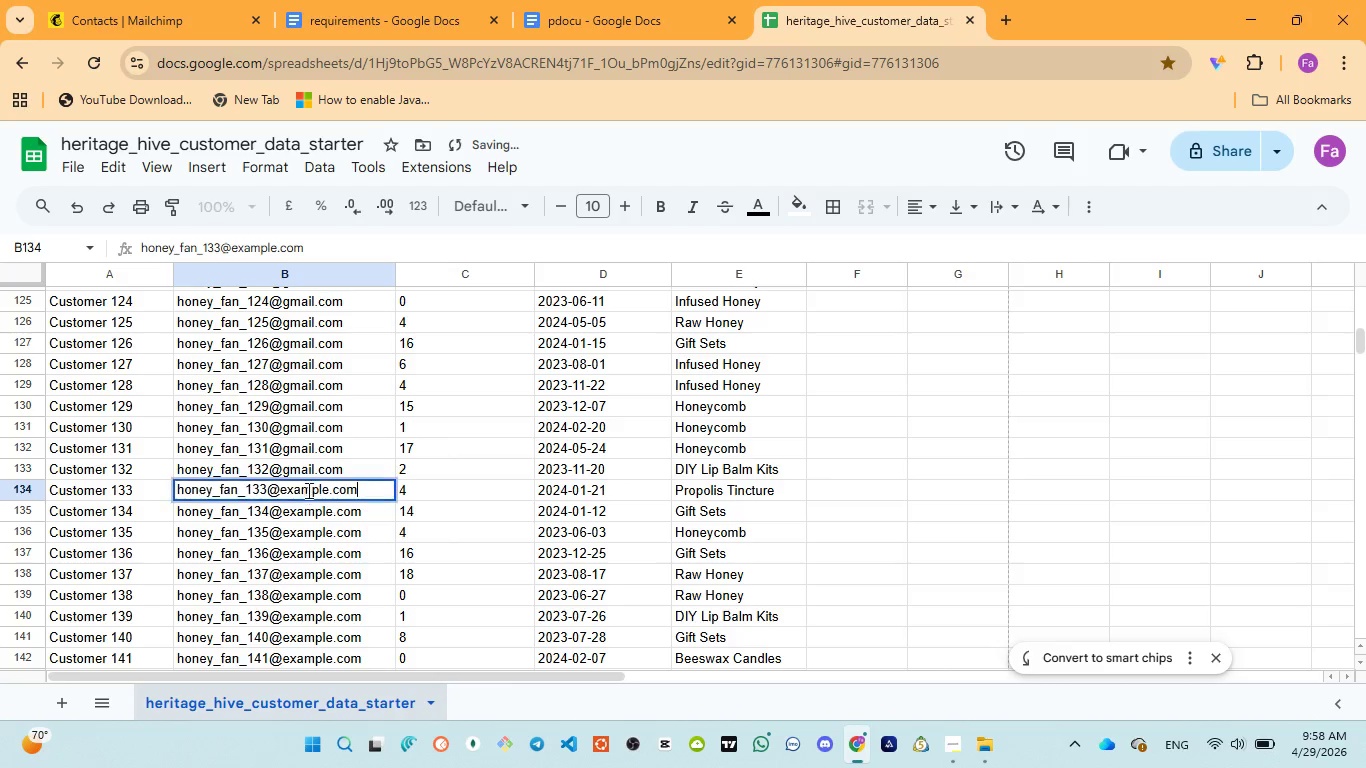 
triple_click([307, 490])
 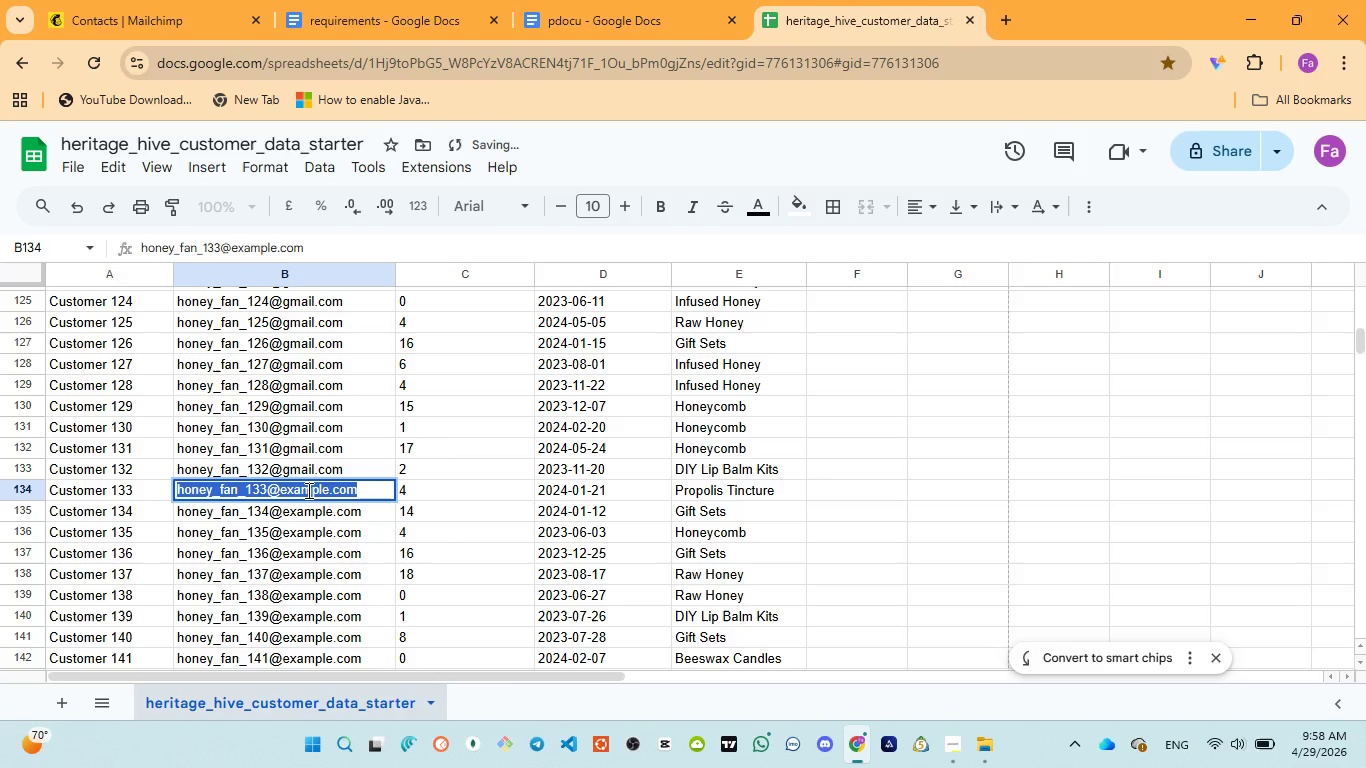 
triple_click([307, 490])
 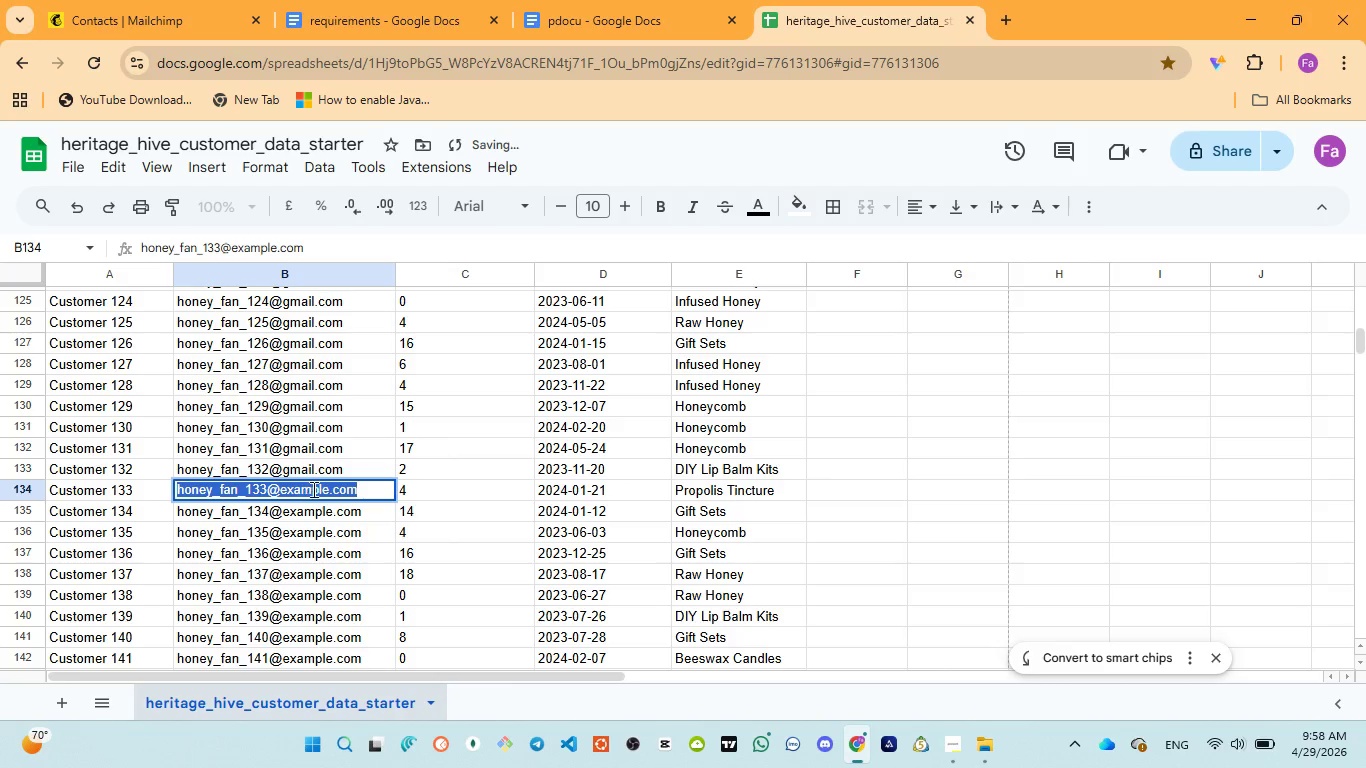 
double_click([312, 489])
 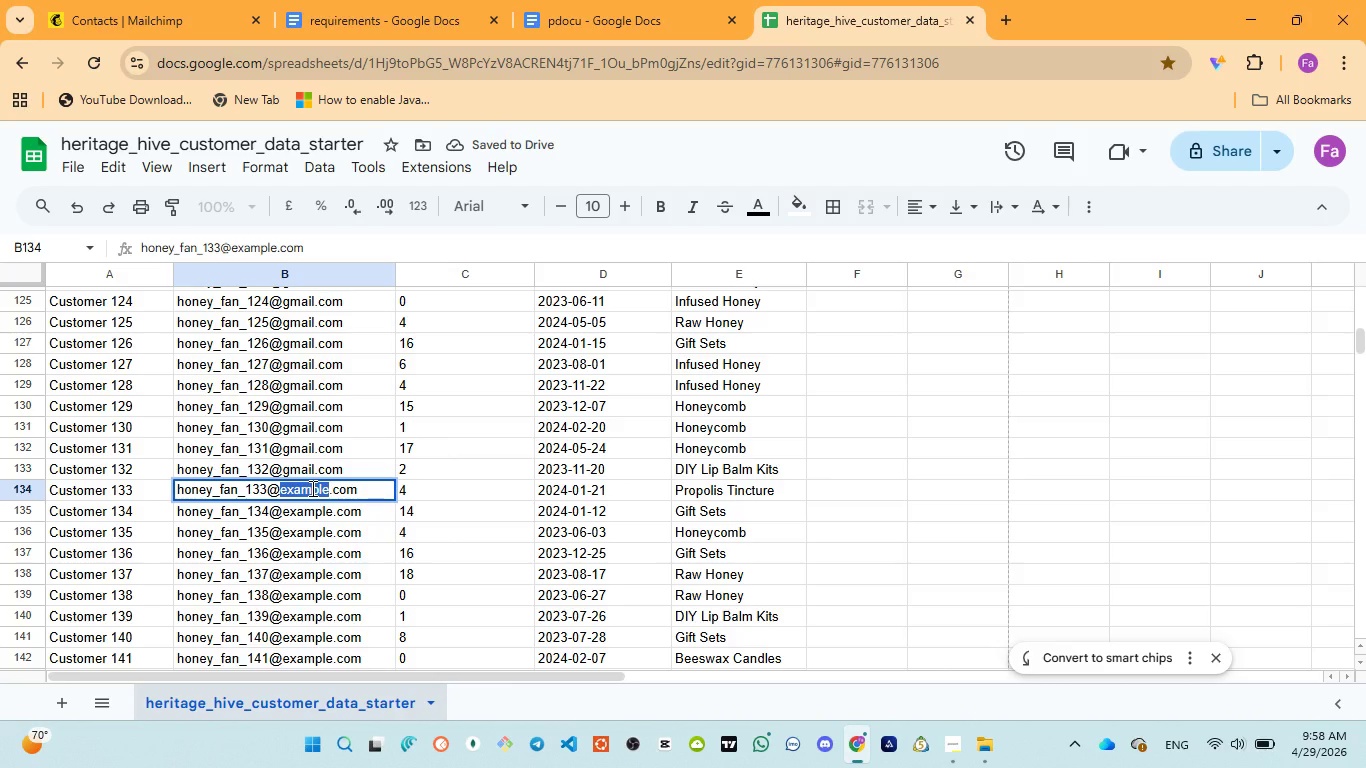 
key(Control+V)
 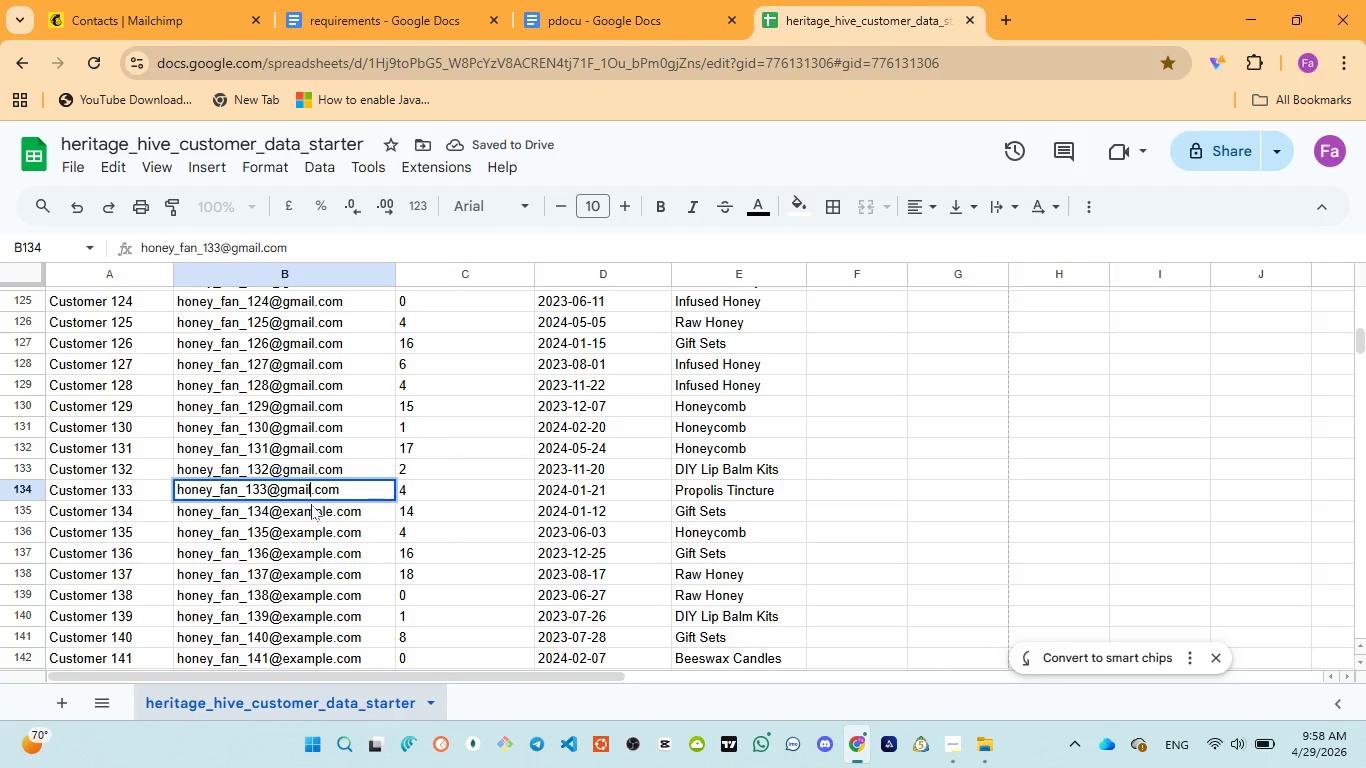 
left_click([312, 507])
 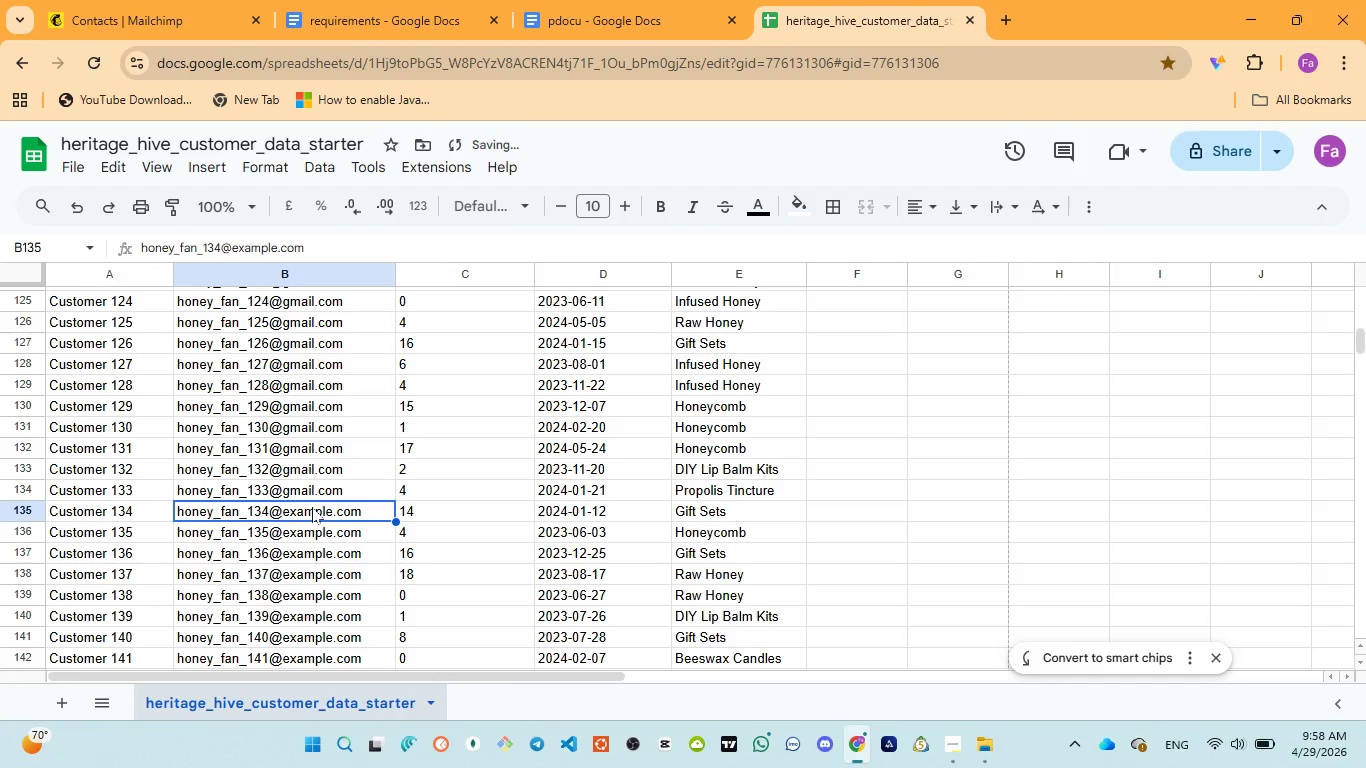 
double_click([312, 507])
 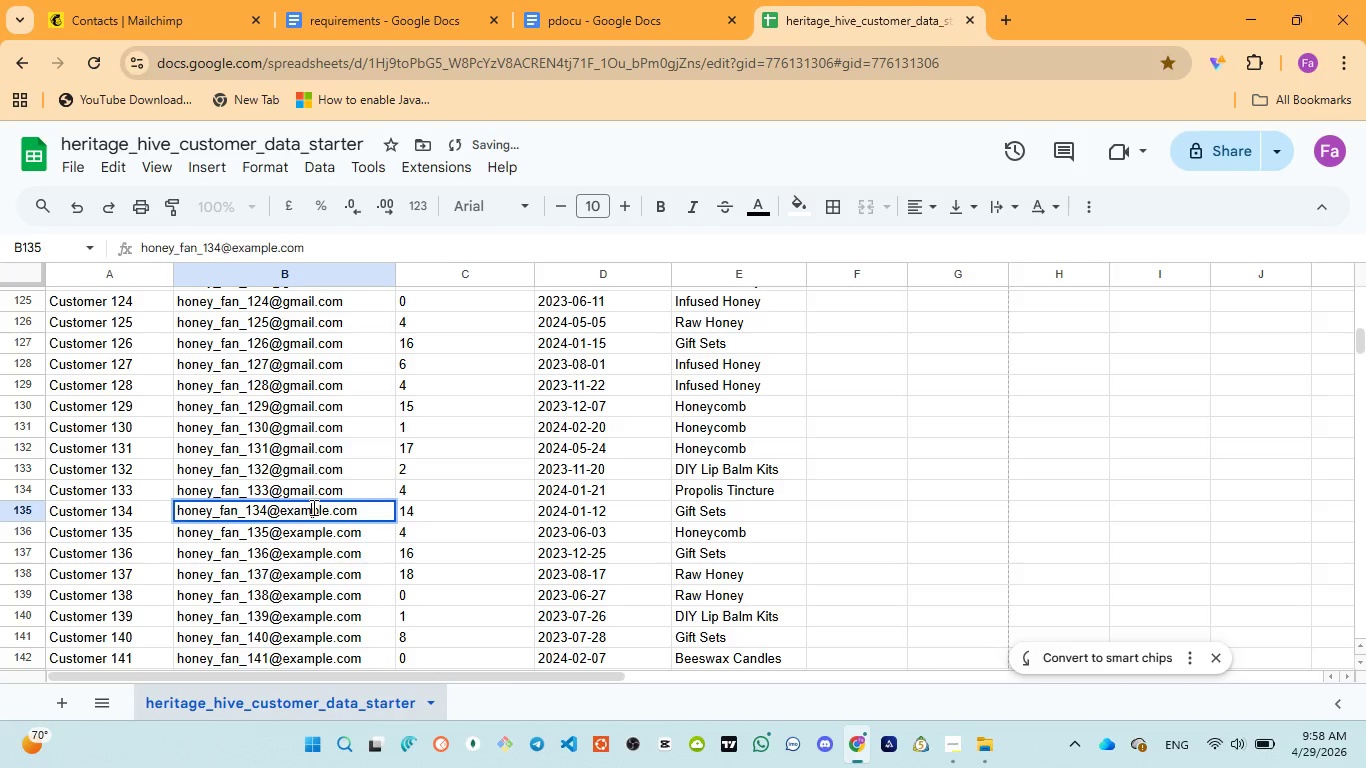 
double_click([312, 507])
 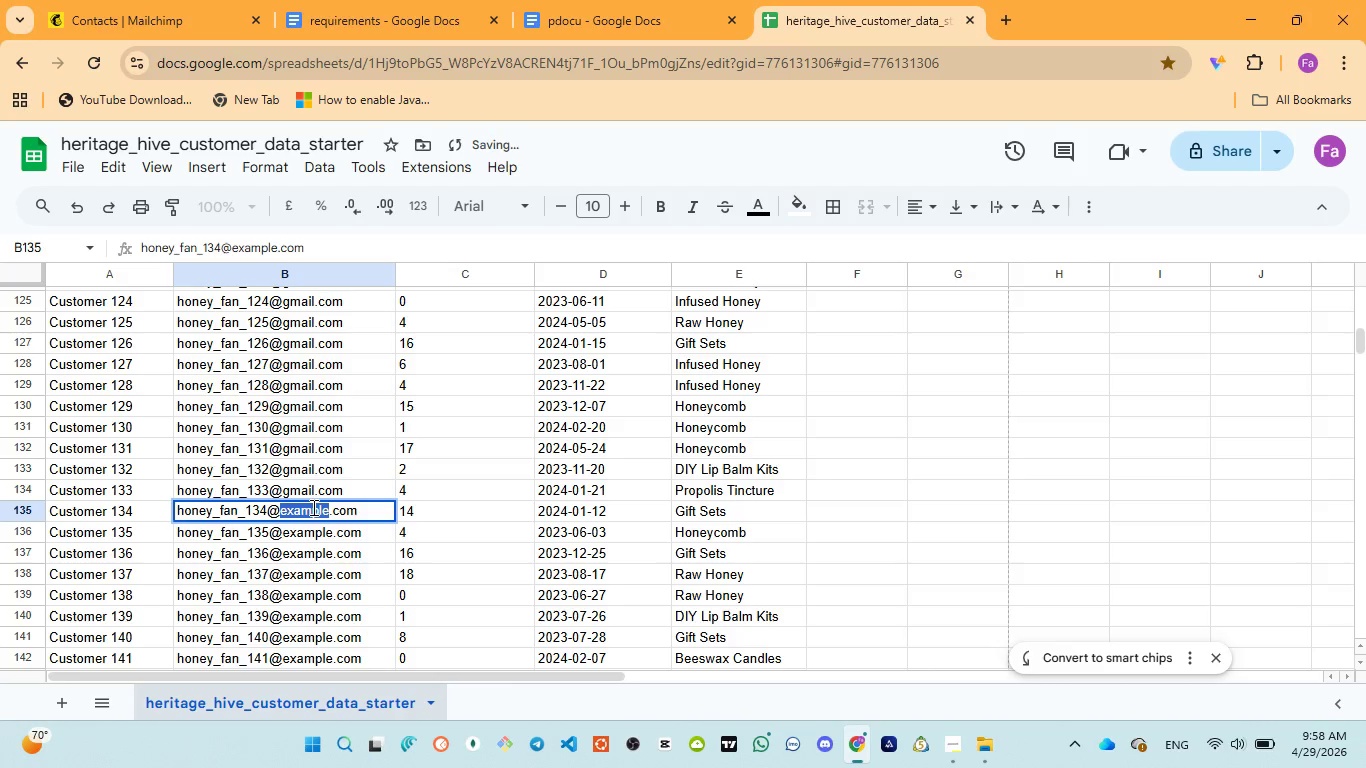 
key(Control+V)
 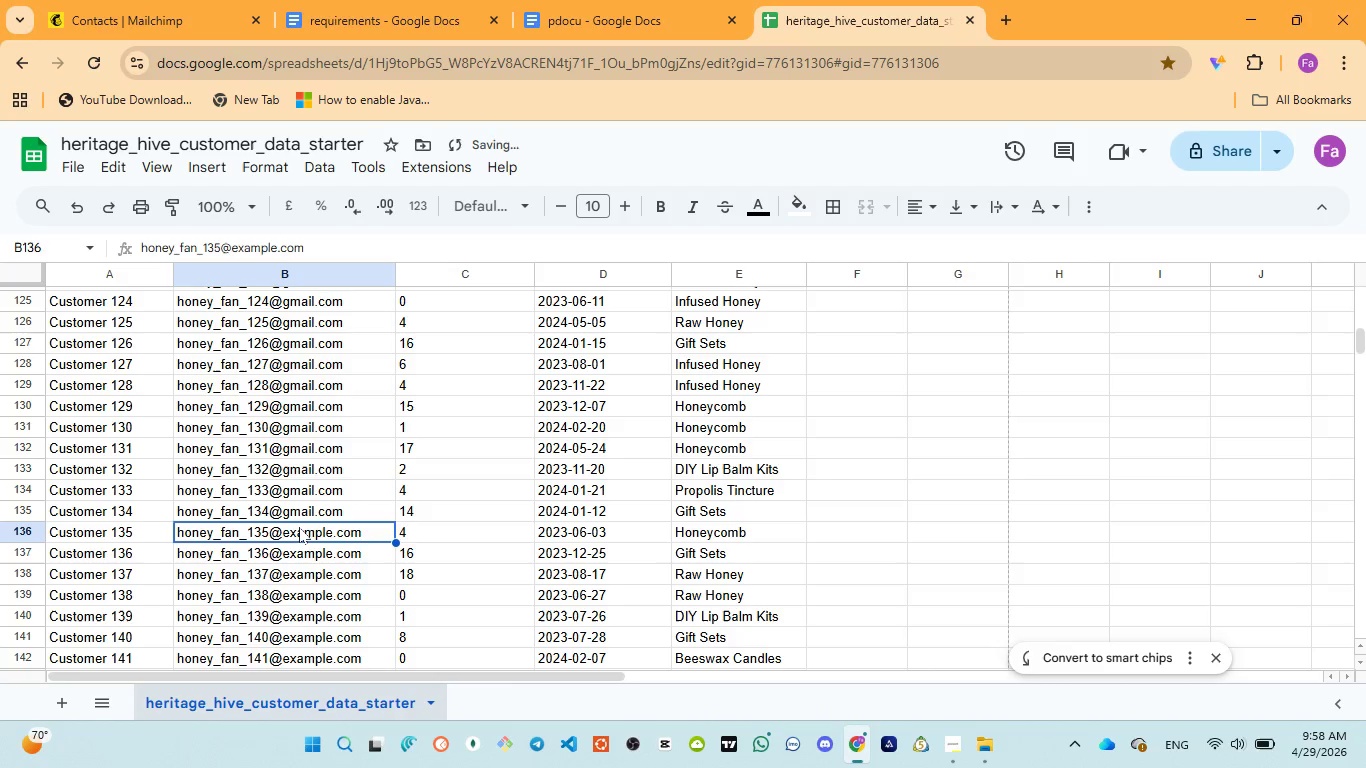 
double_click([299, 527])
 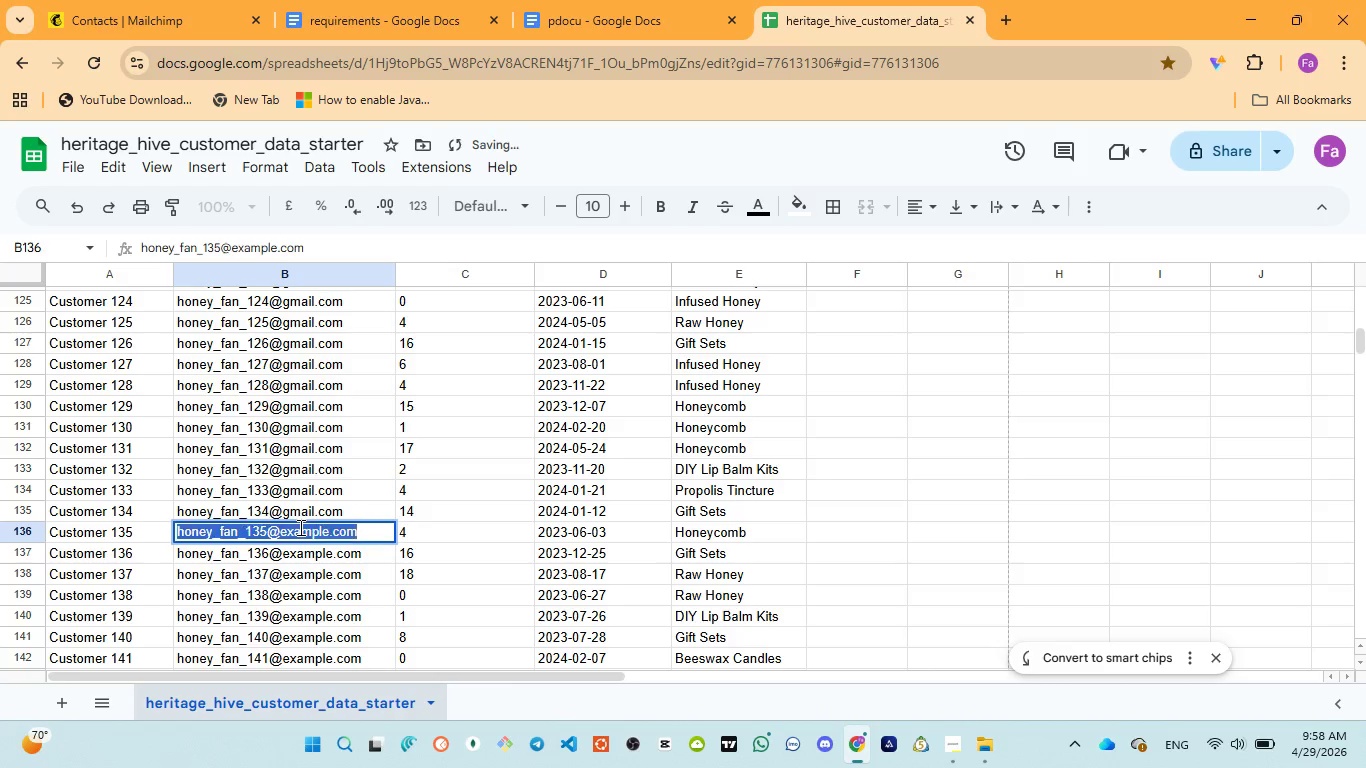 
triple_click([299, 527])
 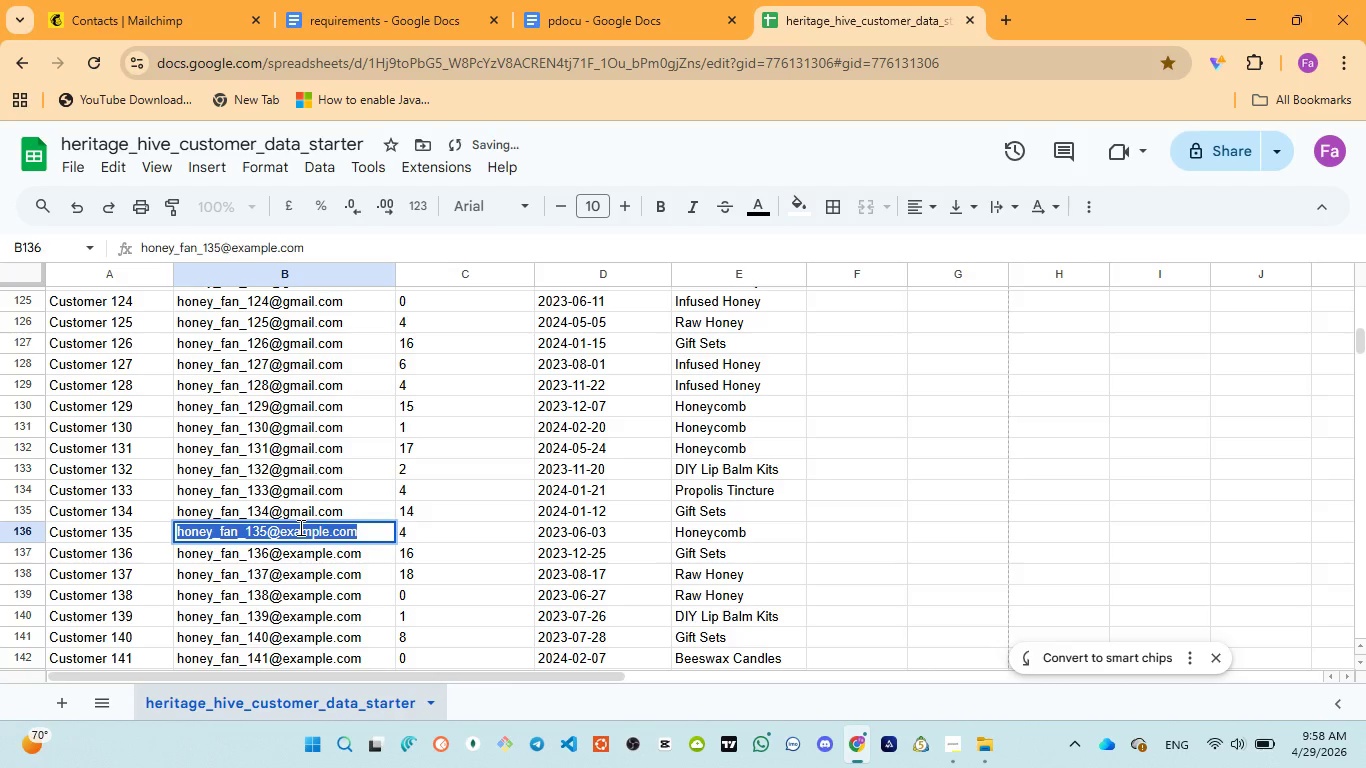 
triple_click([299, 527])
 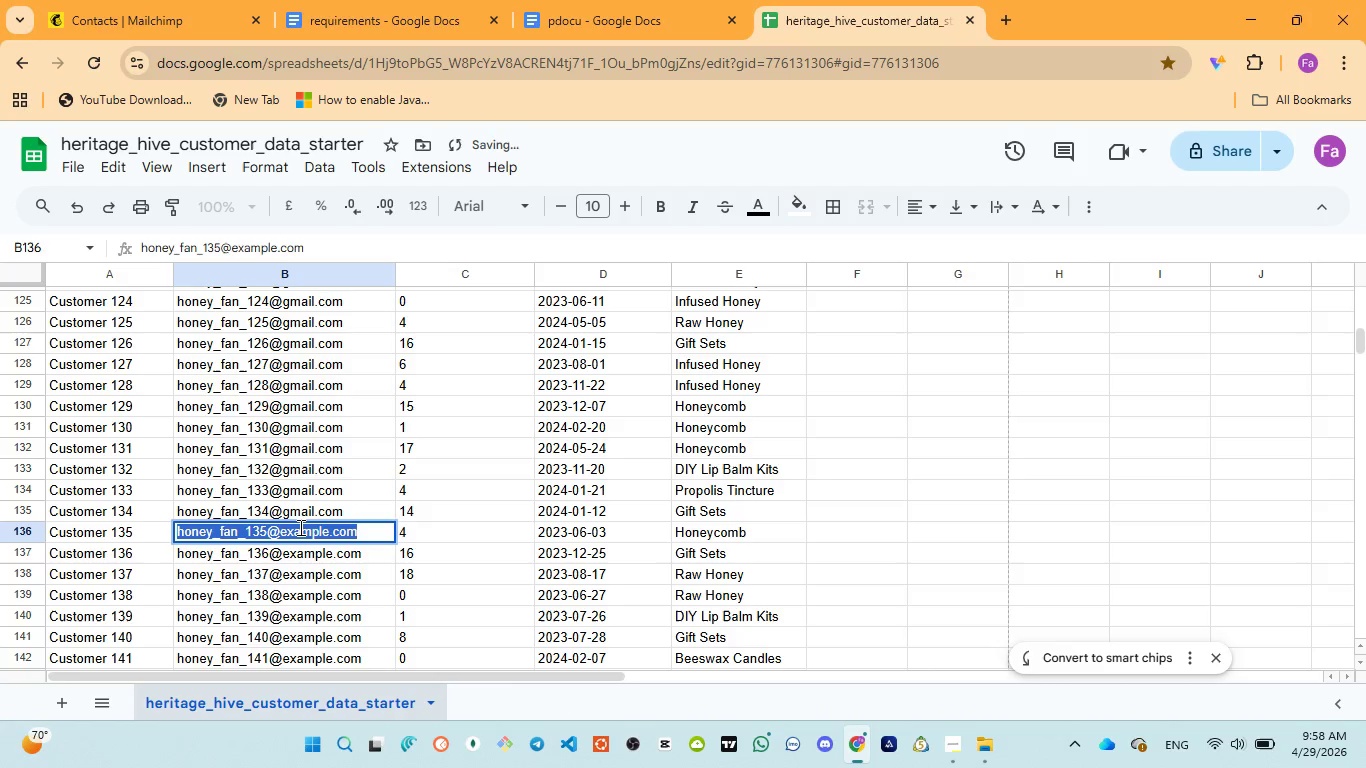 
triple_click([299, 527])
 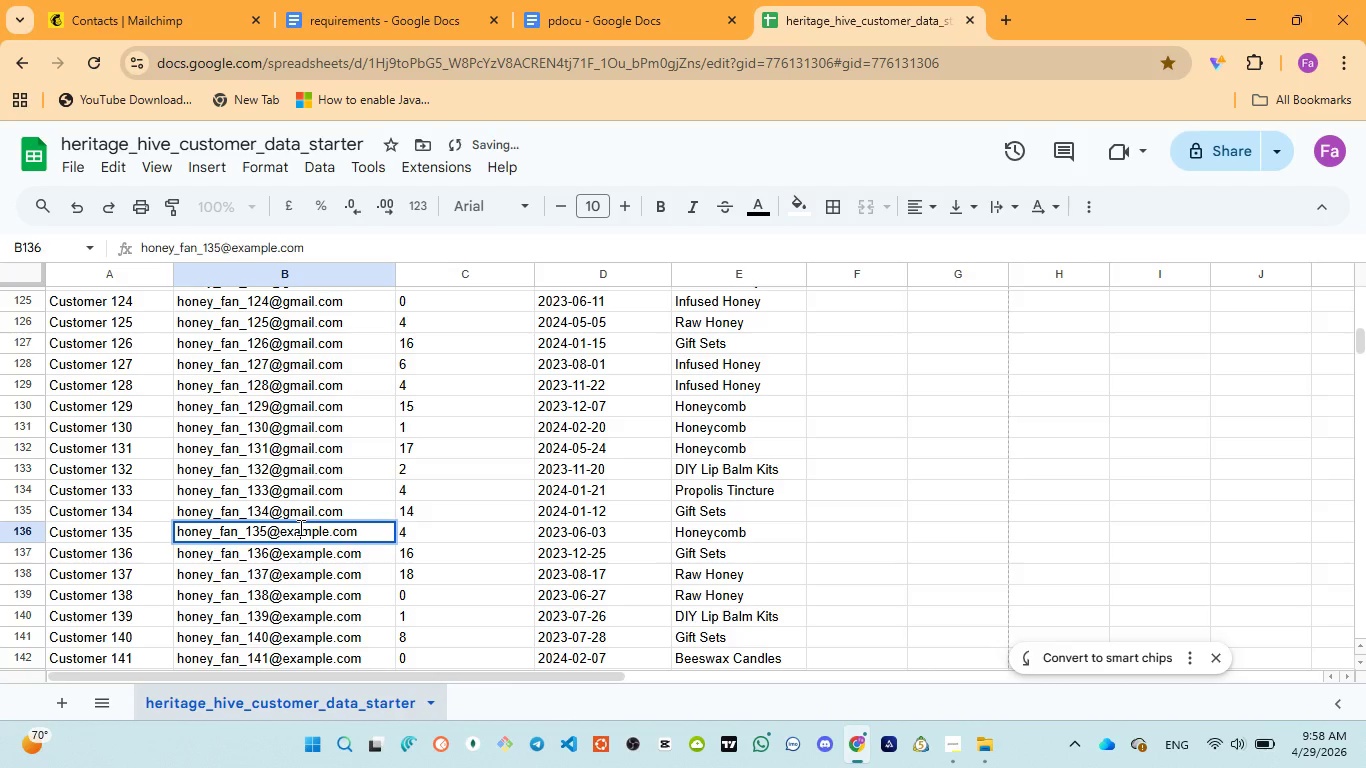 
double_click([299, 527])
 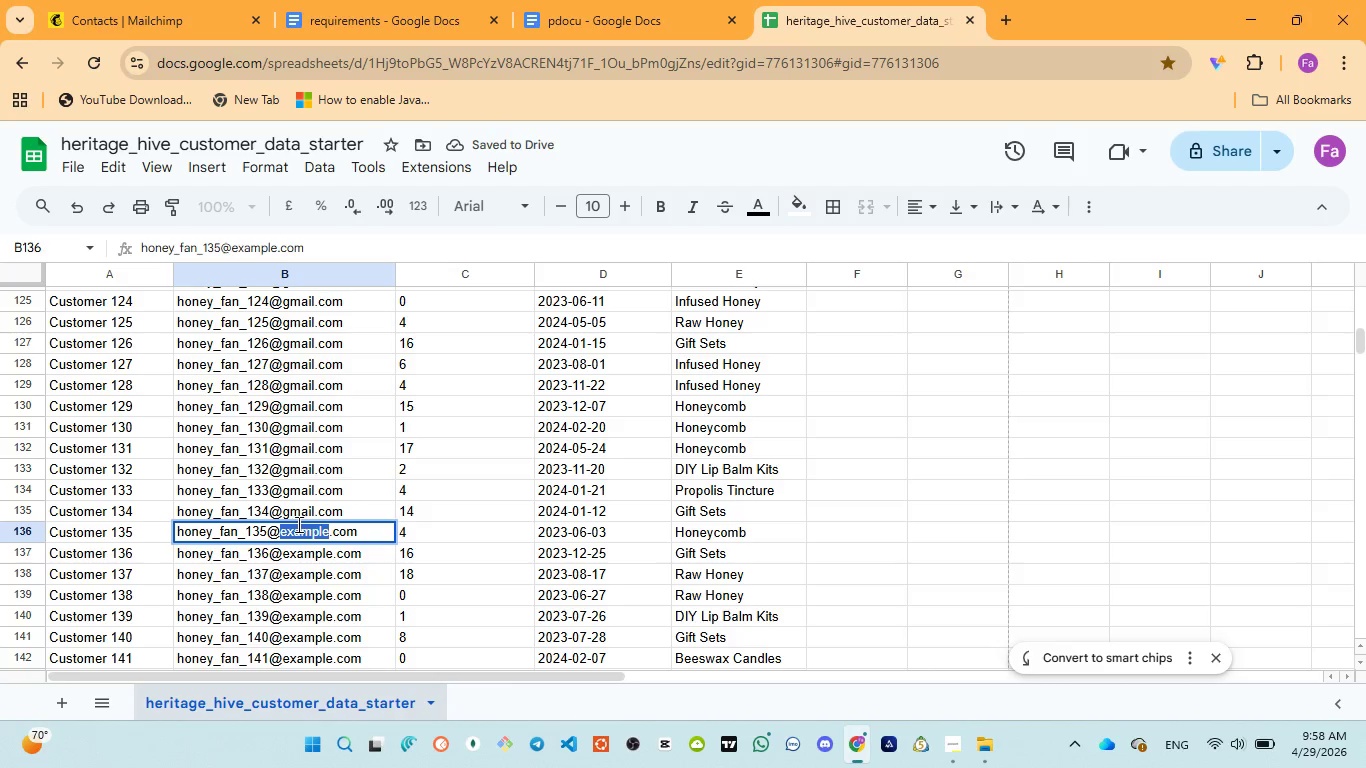 
key(Control+V)
 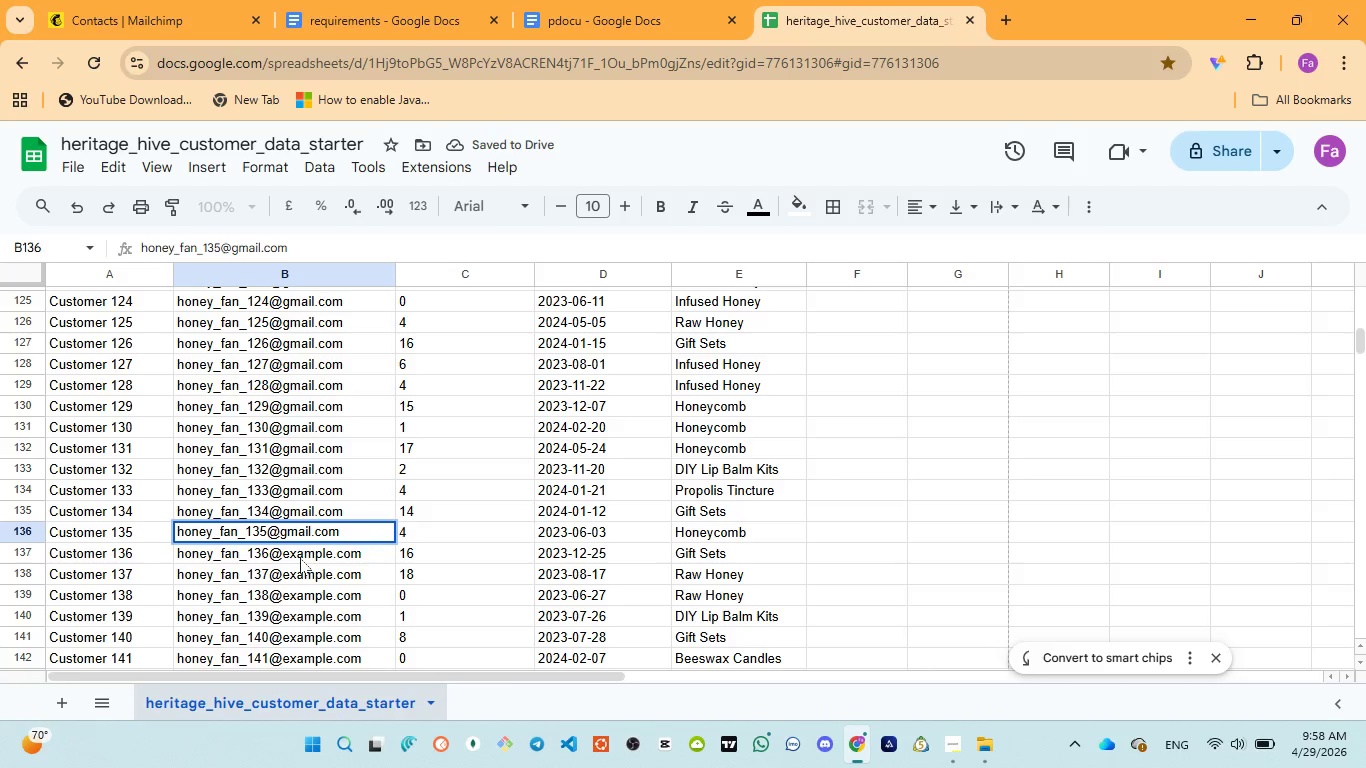 
left_click([300, 558])
 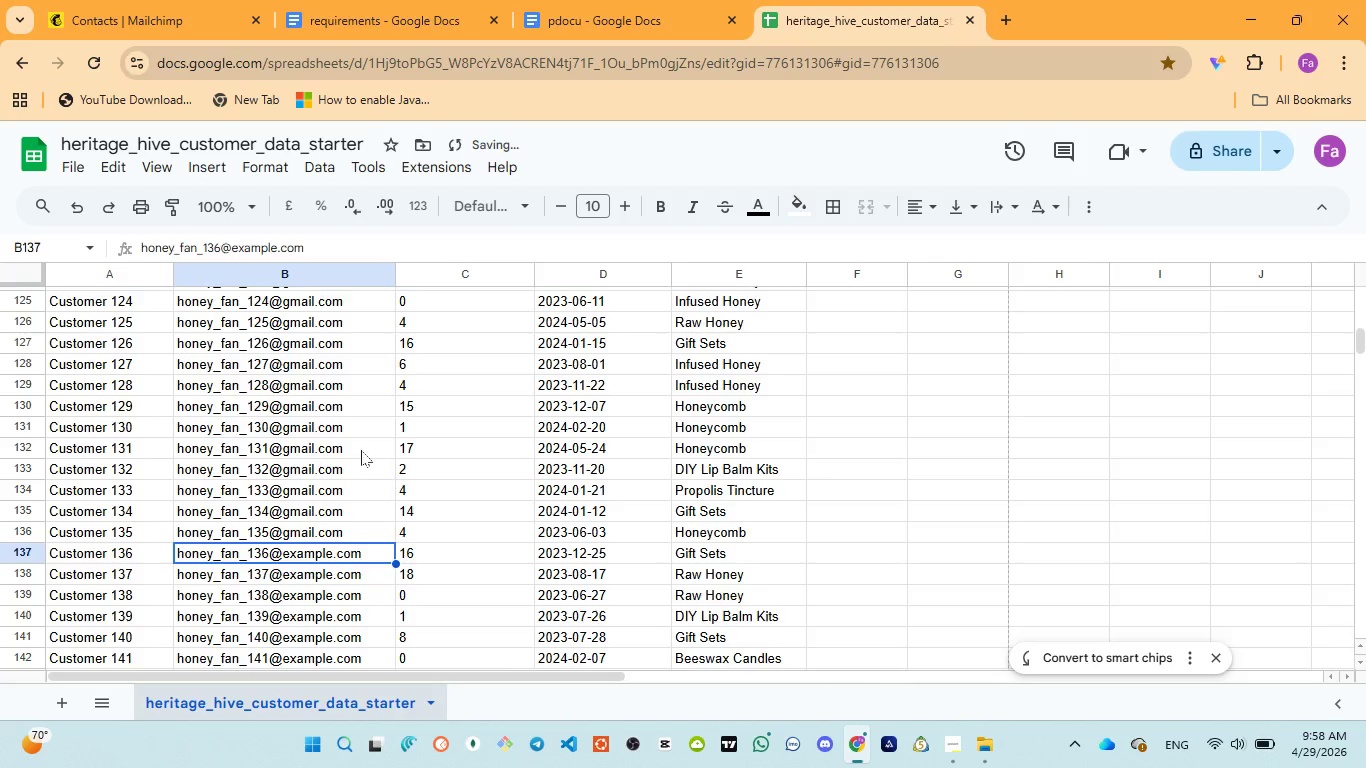 
scroll: coordinate [361, 450], scroll_direction: down, amount: 1.0
 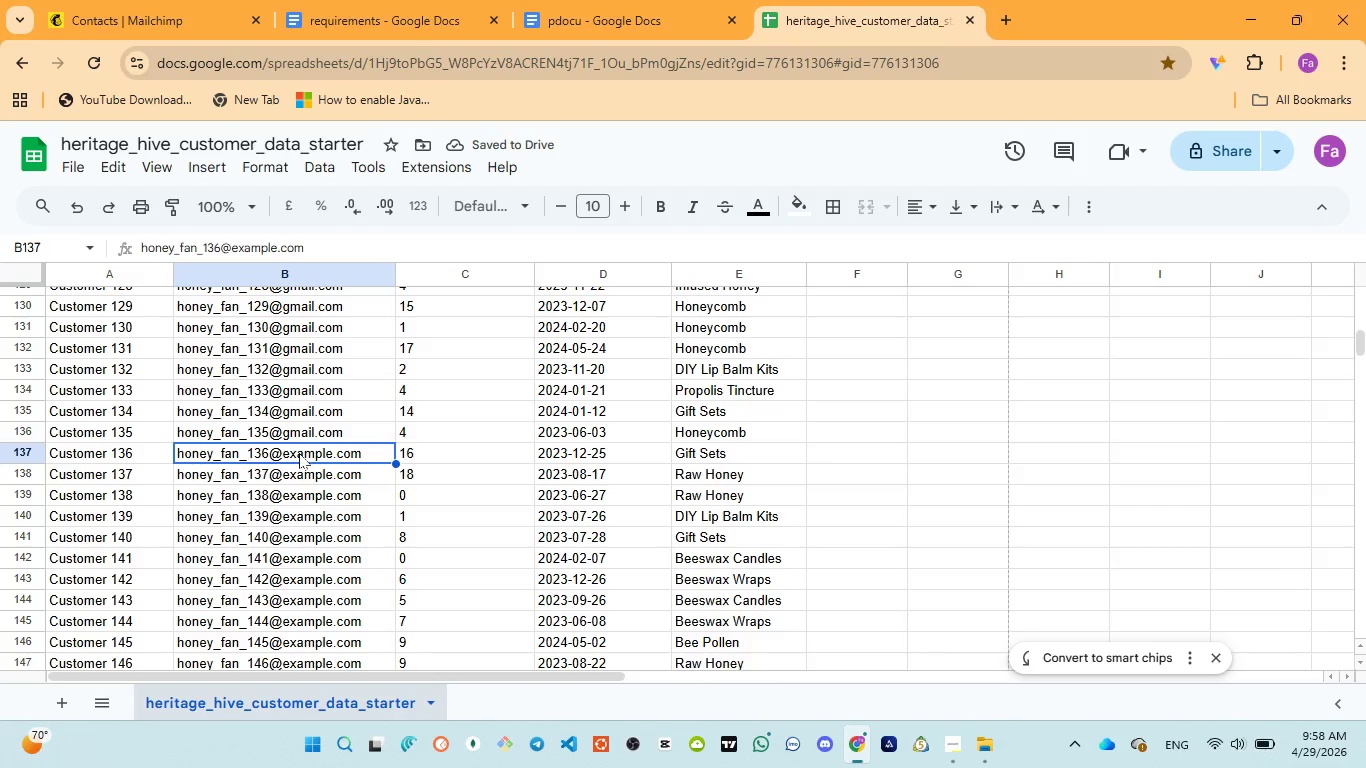 
double_click([300, 453])
 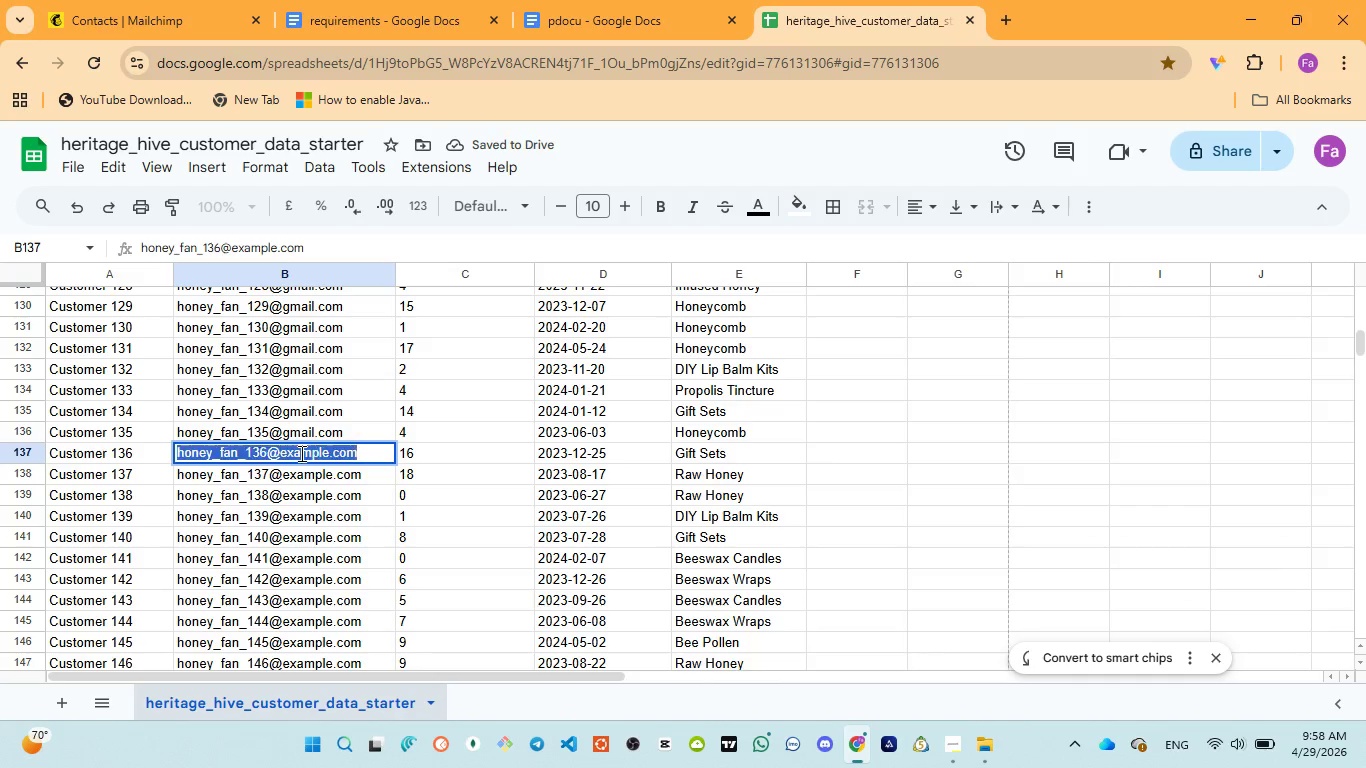 
triple_click([300, 453])
 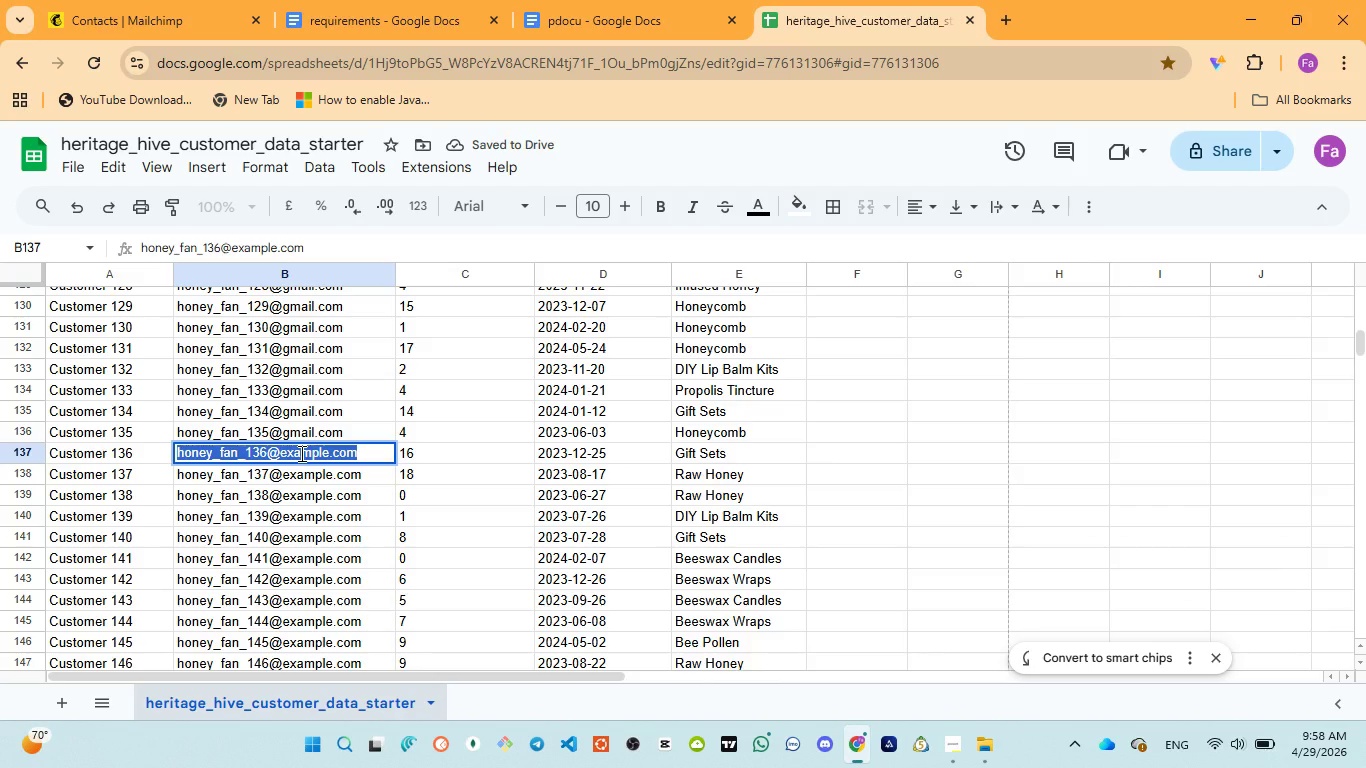 
triple_click([300, 453])
 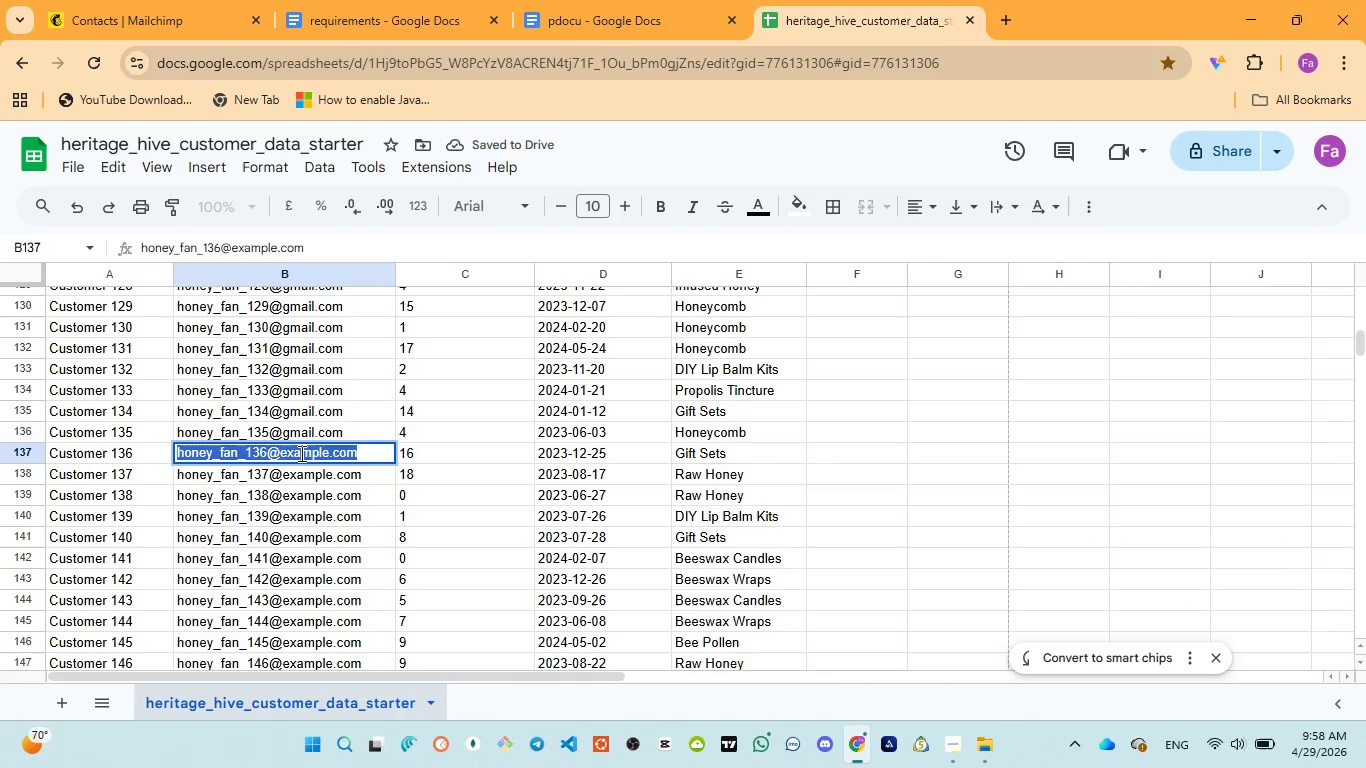 
triple_click([300, 453])
 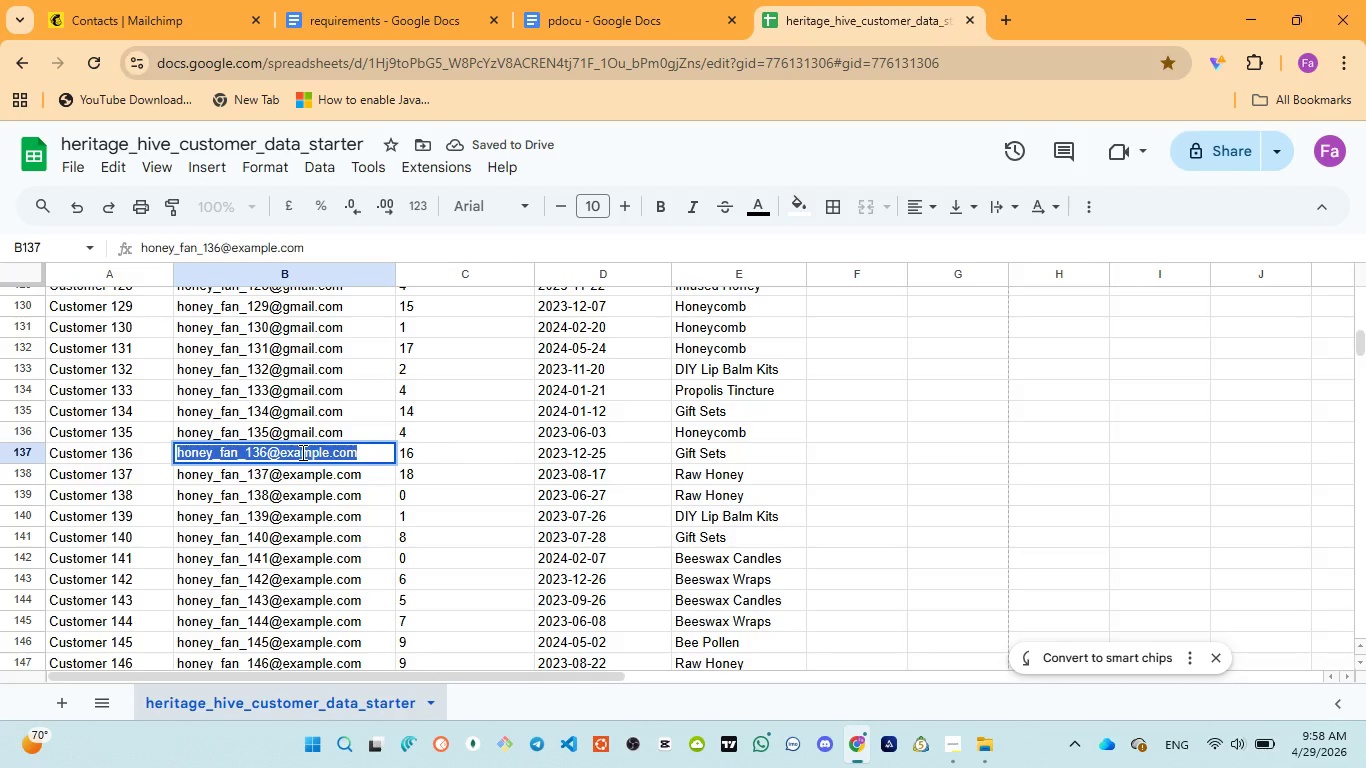 
double_click([301, 452])
 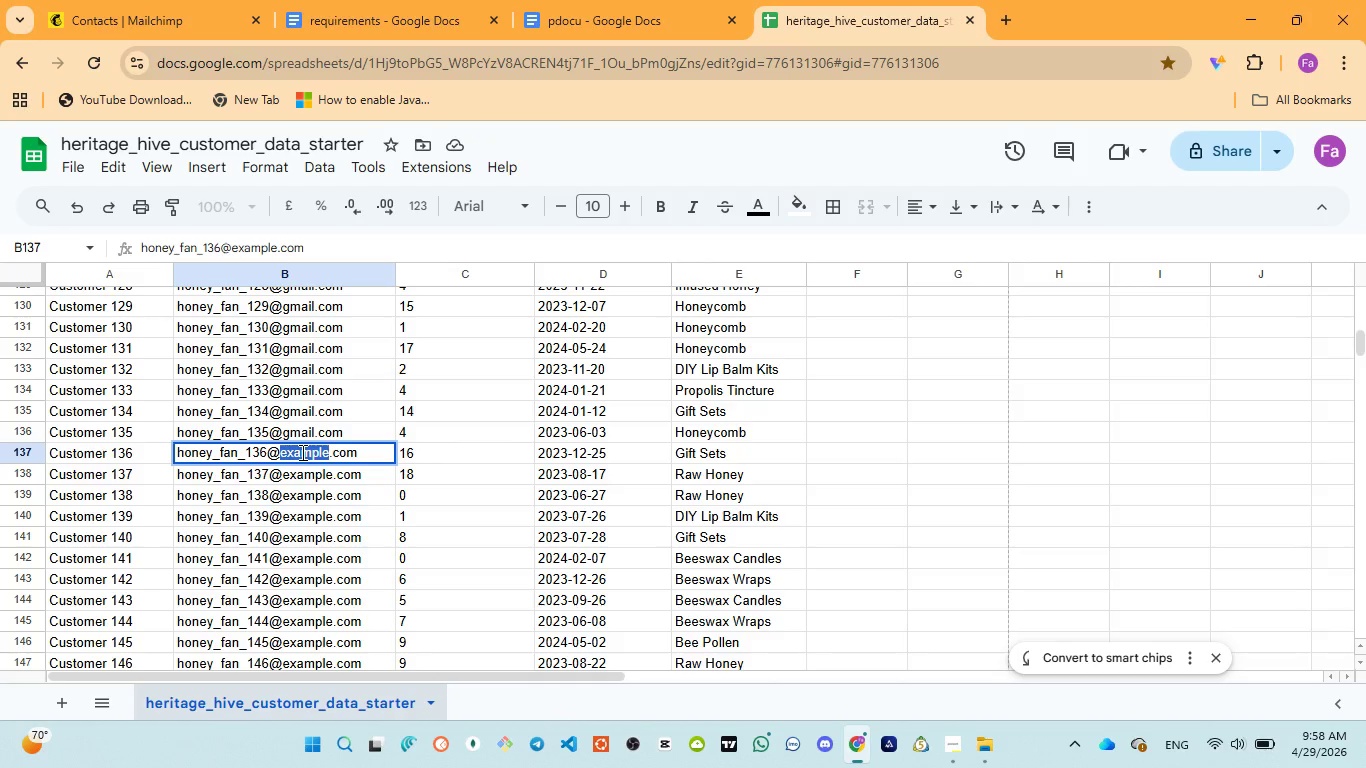 
key(Control+V)
 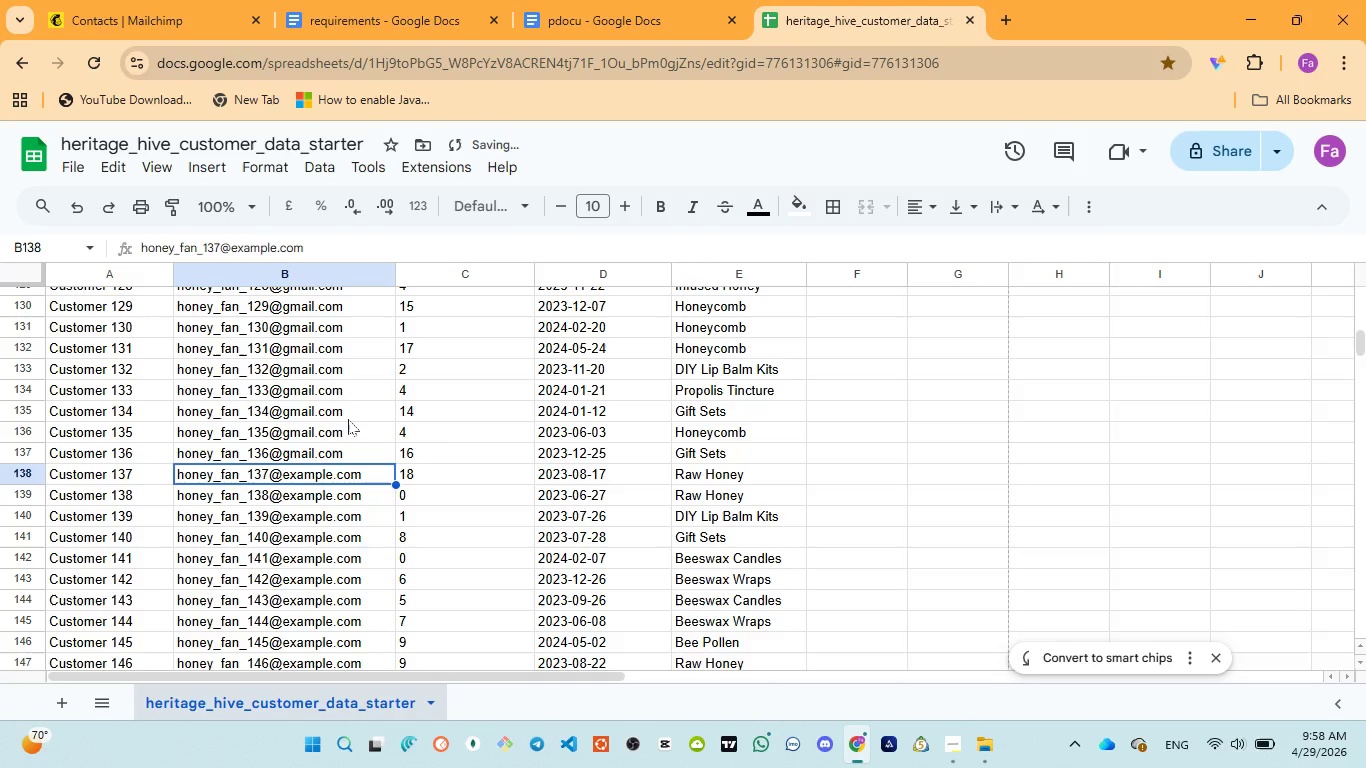 
scroll: coordinate [358, 407], scroll_direction: down, amount: 1.0
 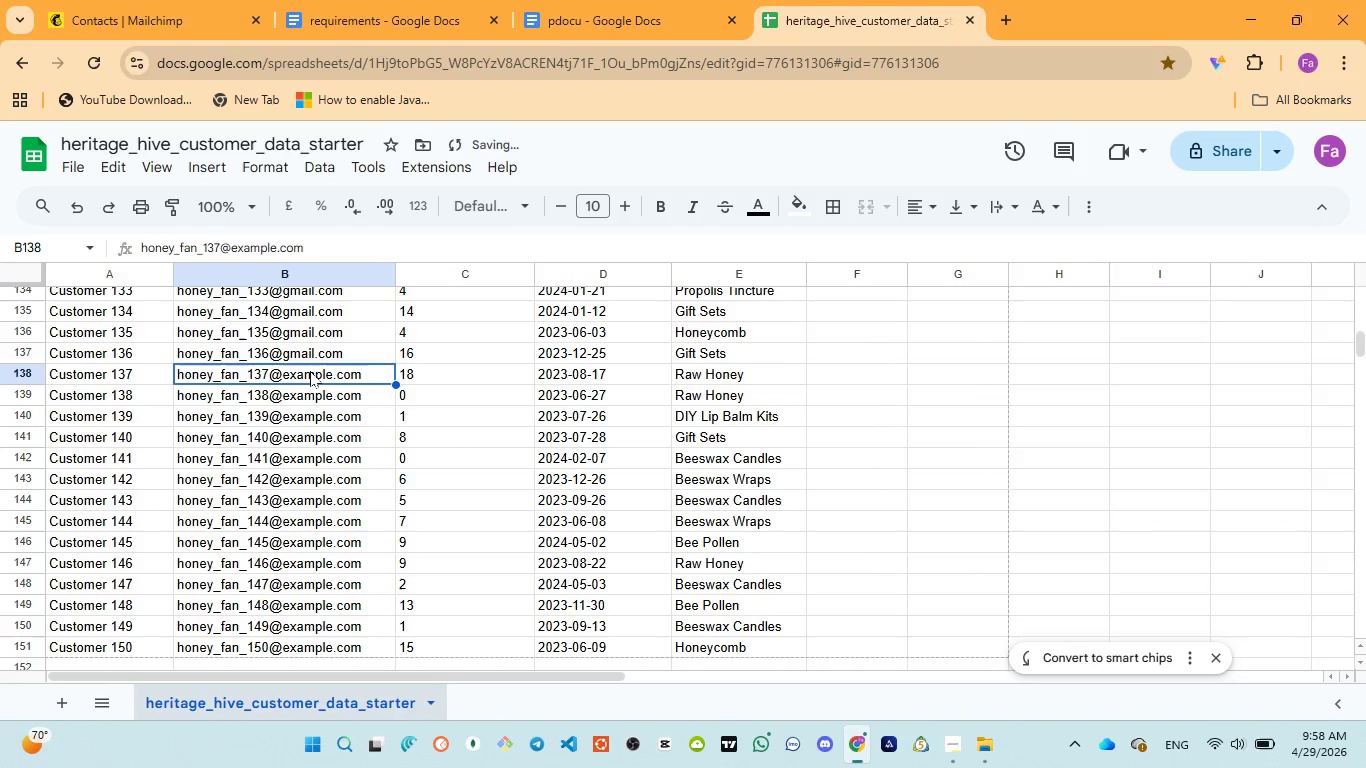 
double_click([309, 371])
 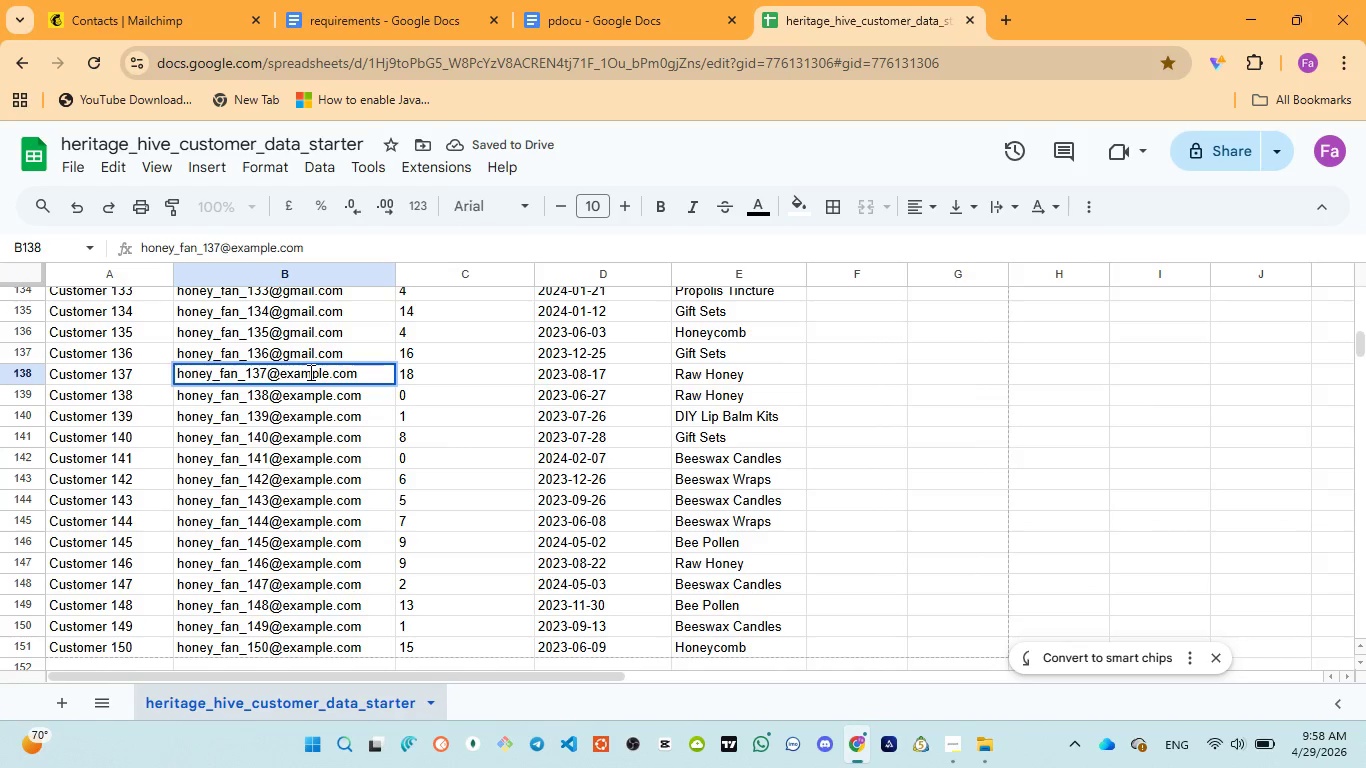 
double_click([309, 372])
 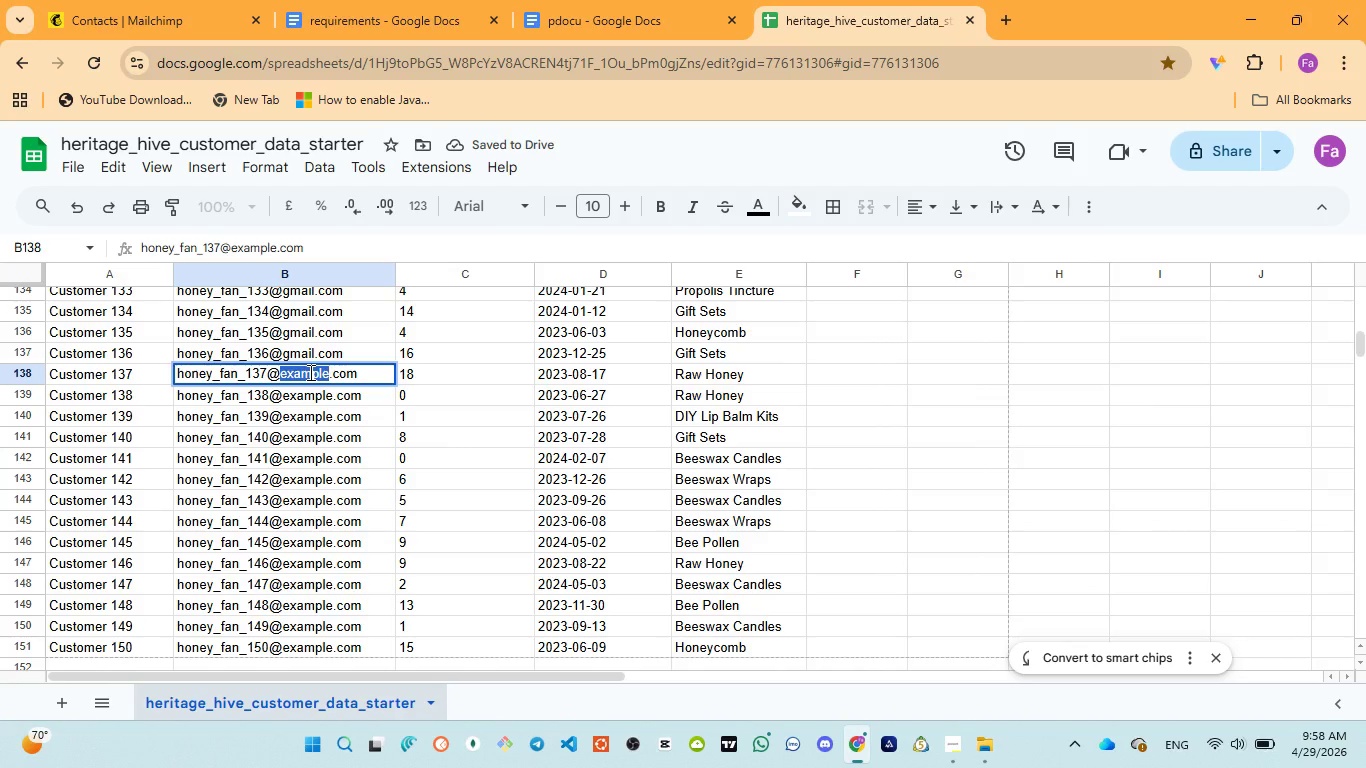 
key(Control+V)
 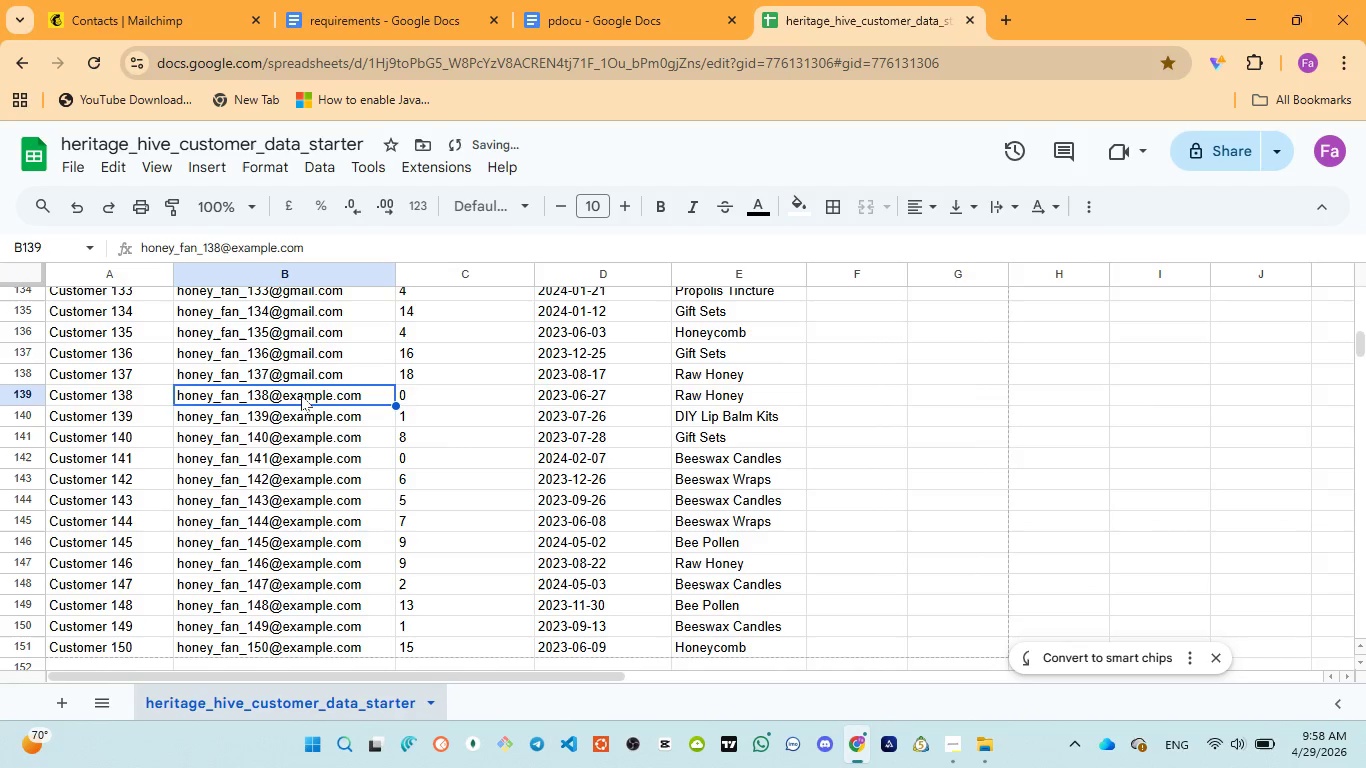 
double_click([301, 394])
 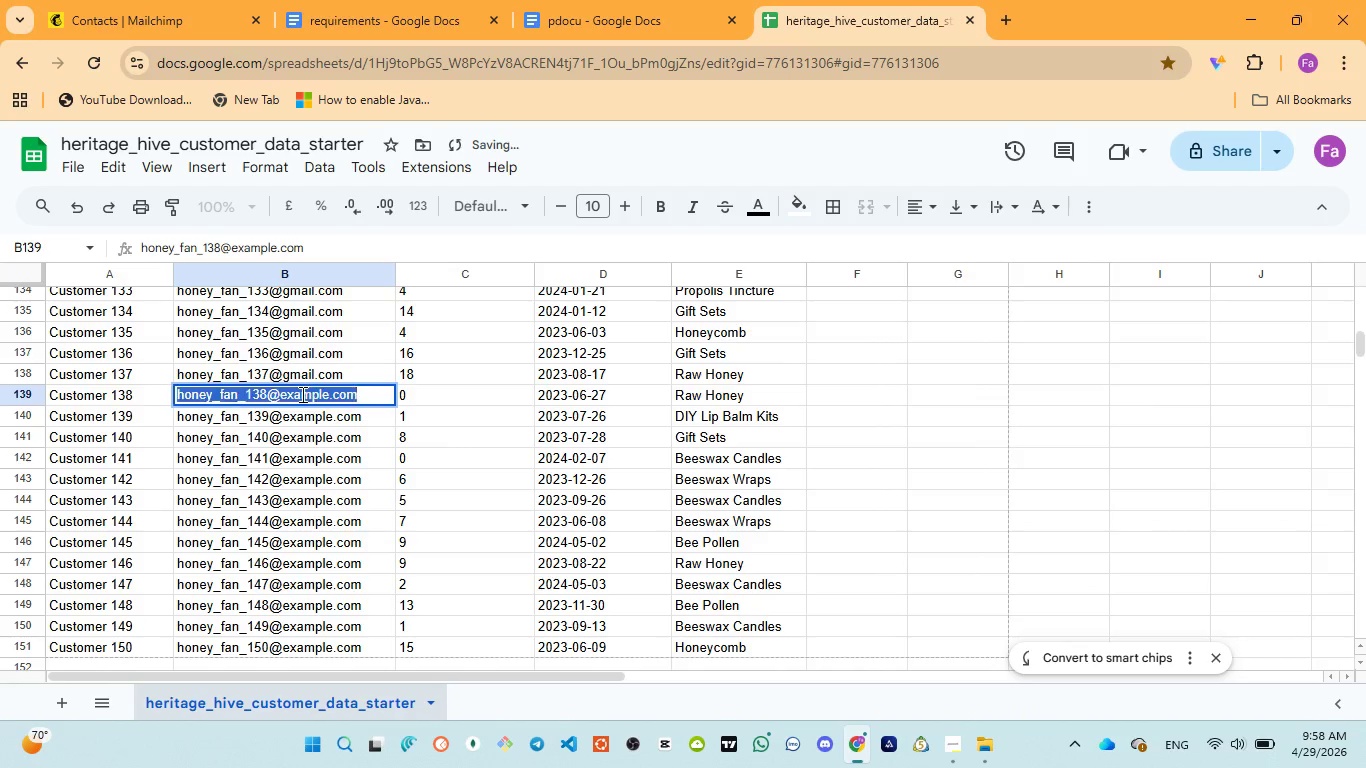 
triple_click([301, 394])
 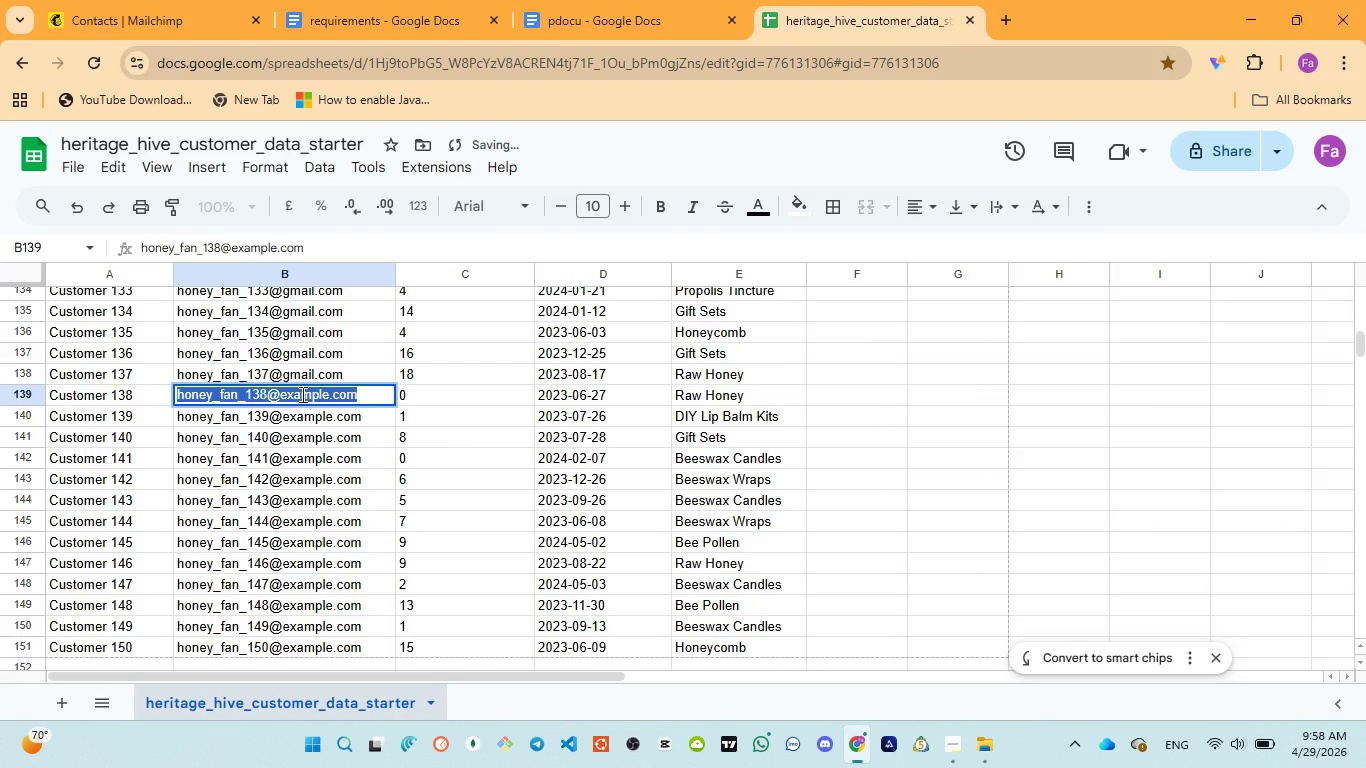 
triple_click([301, 394])
 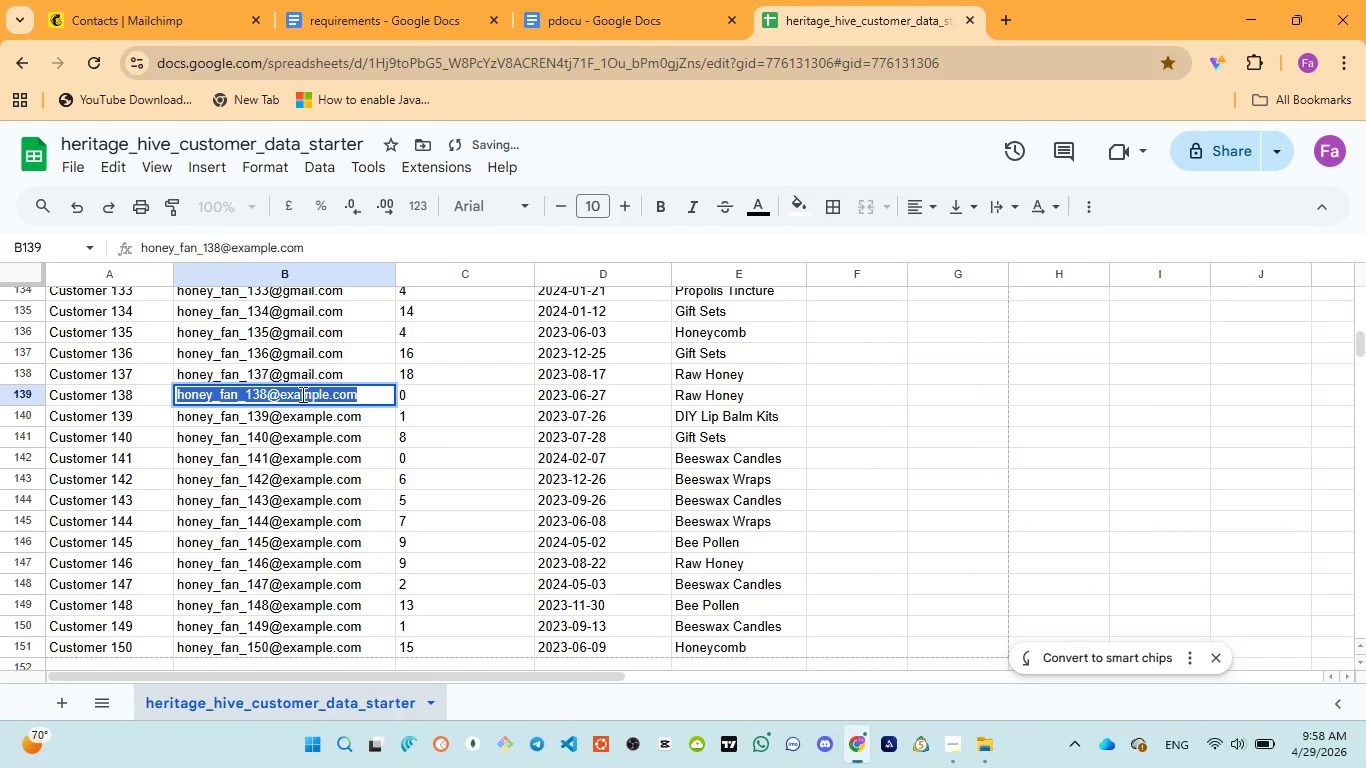 
triple_click([301, 394])
 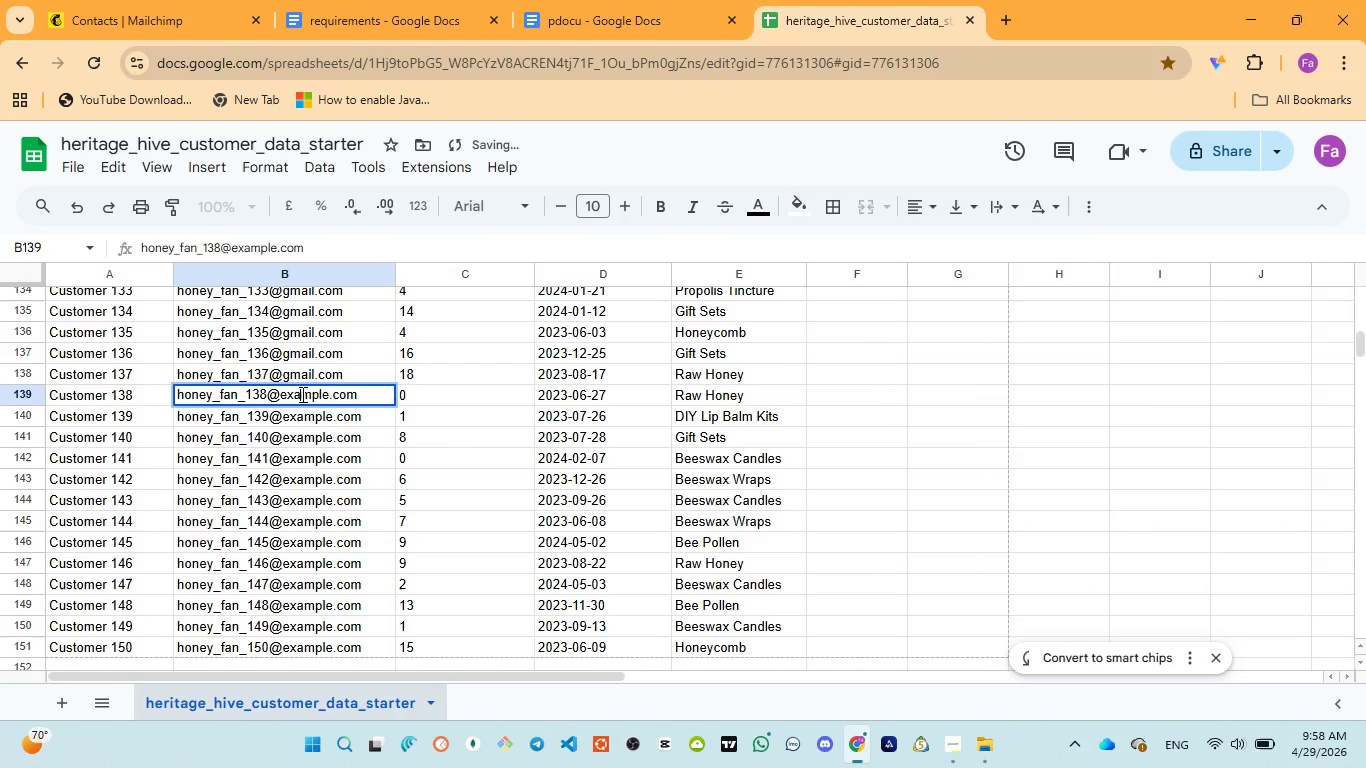 
double_click([301, 394])
 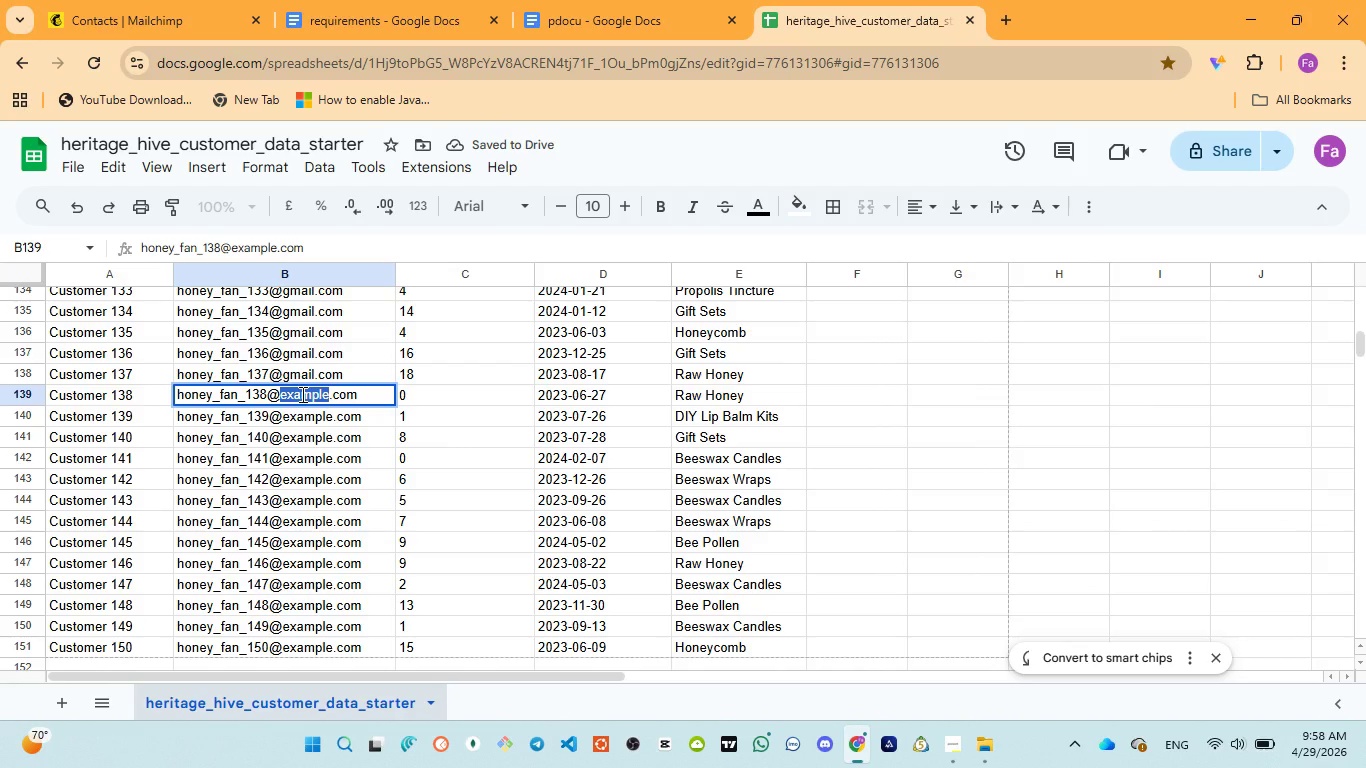 
key(Control+V)
 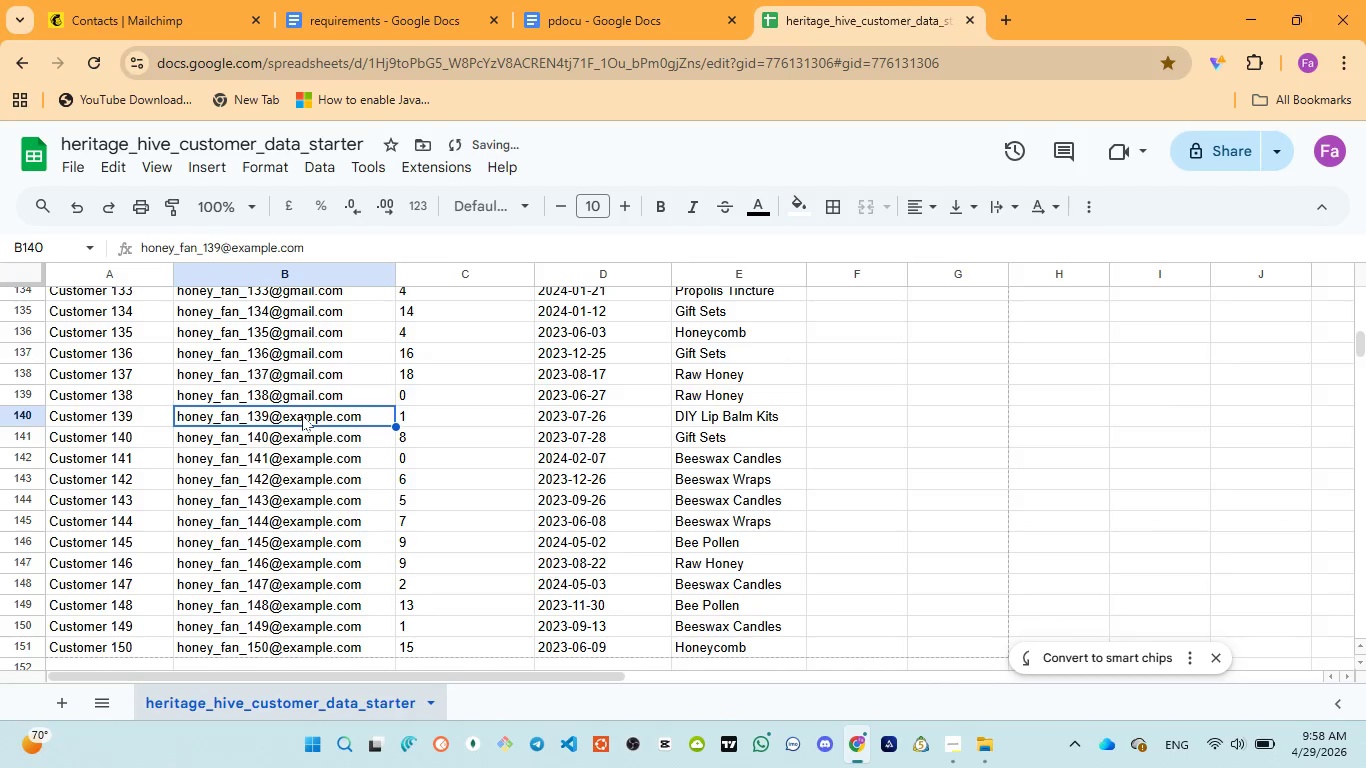 
double_click([304, 415])
 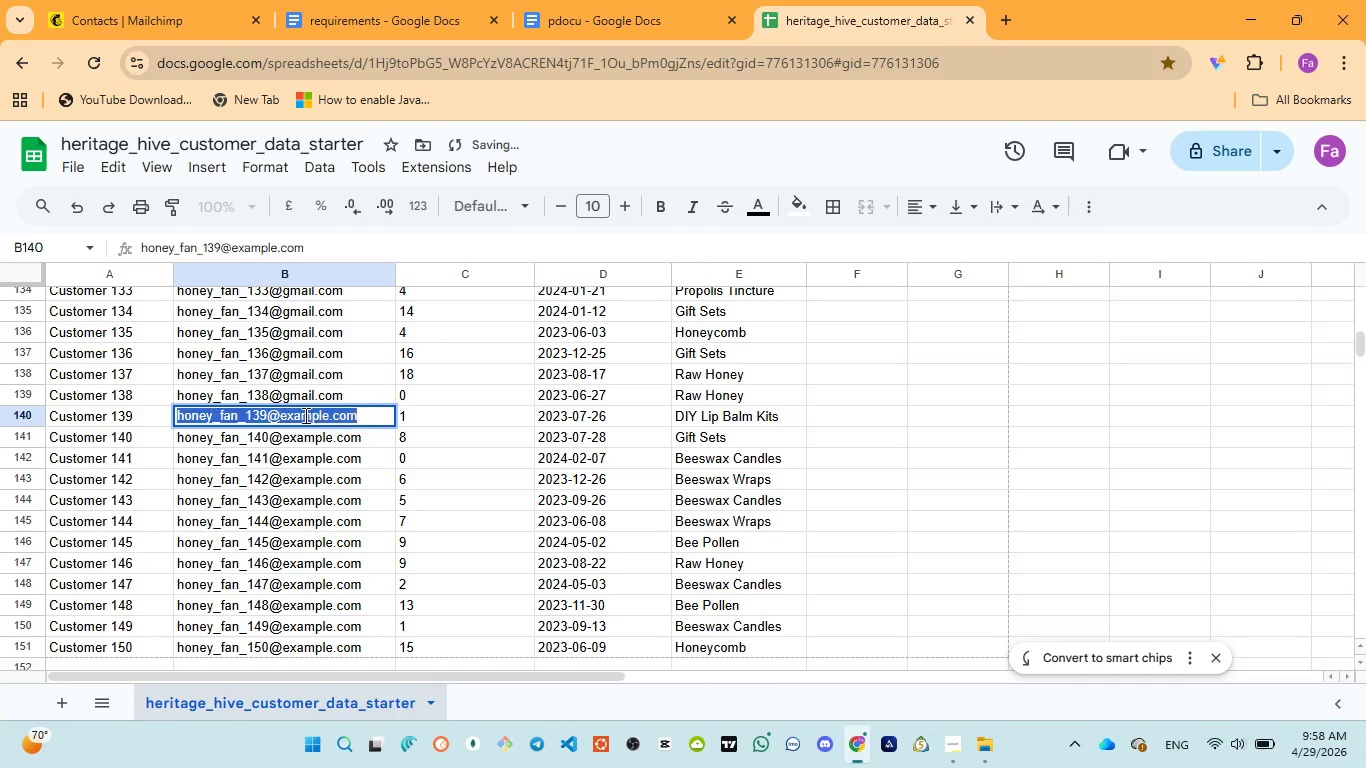 
triple_click([304, 415])
 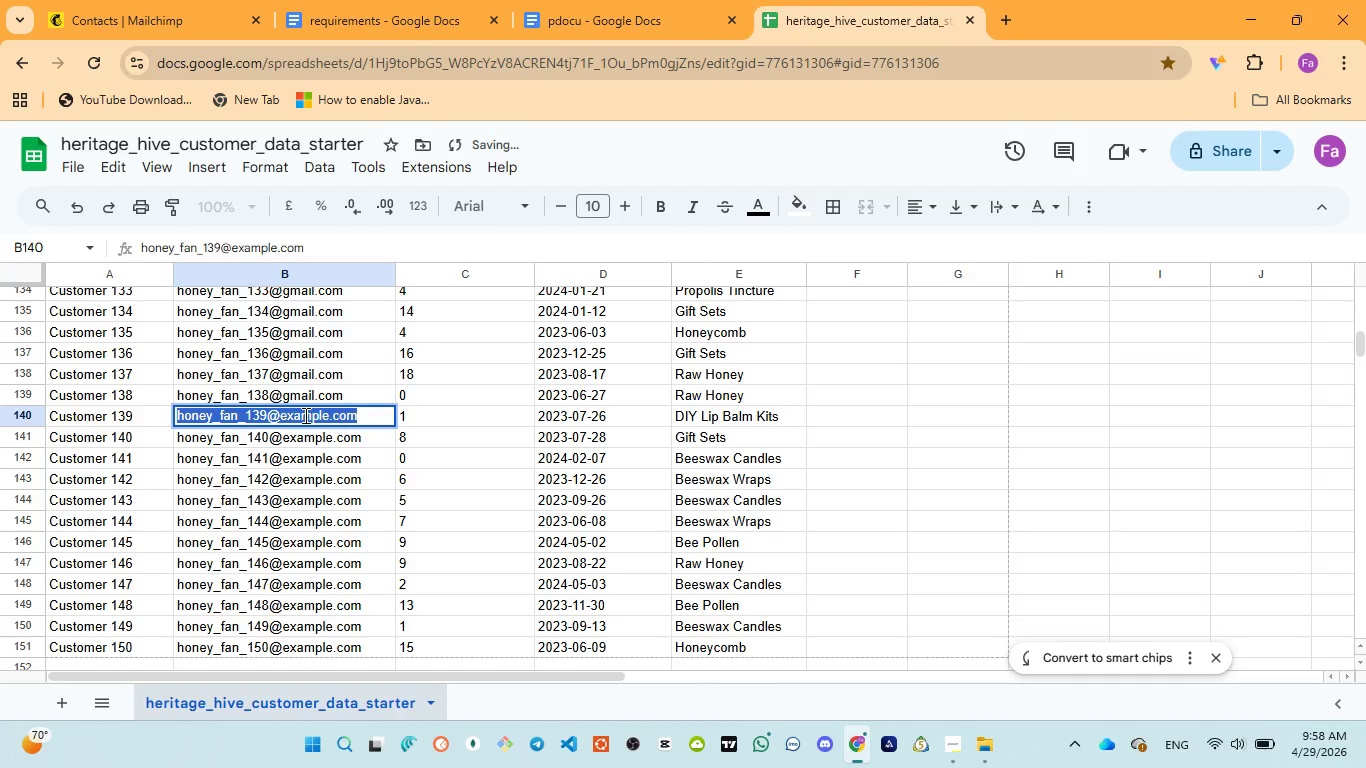 
triple_click([304, 415])
 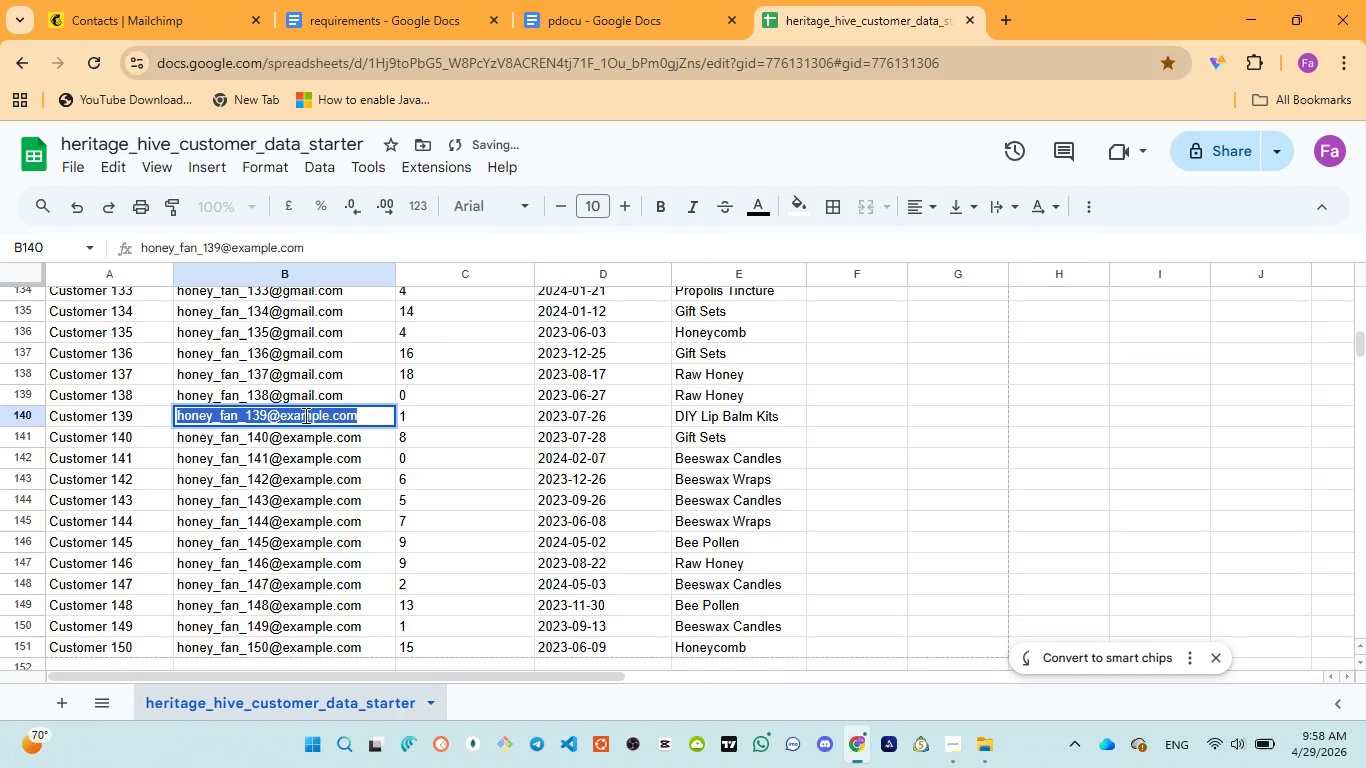 
triple_click([304, 415])
 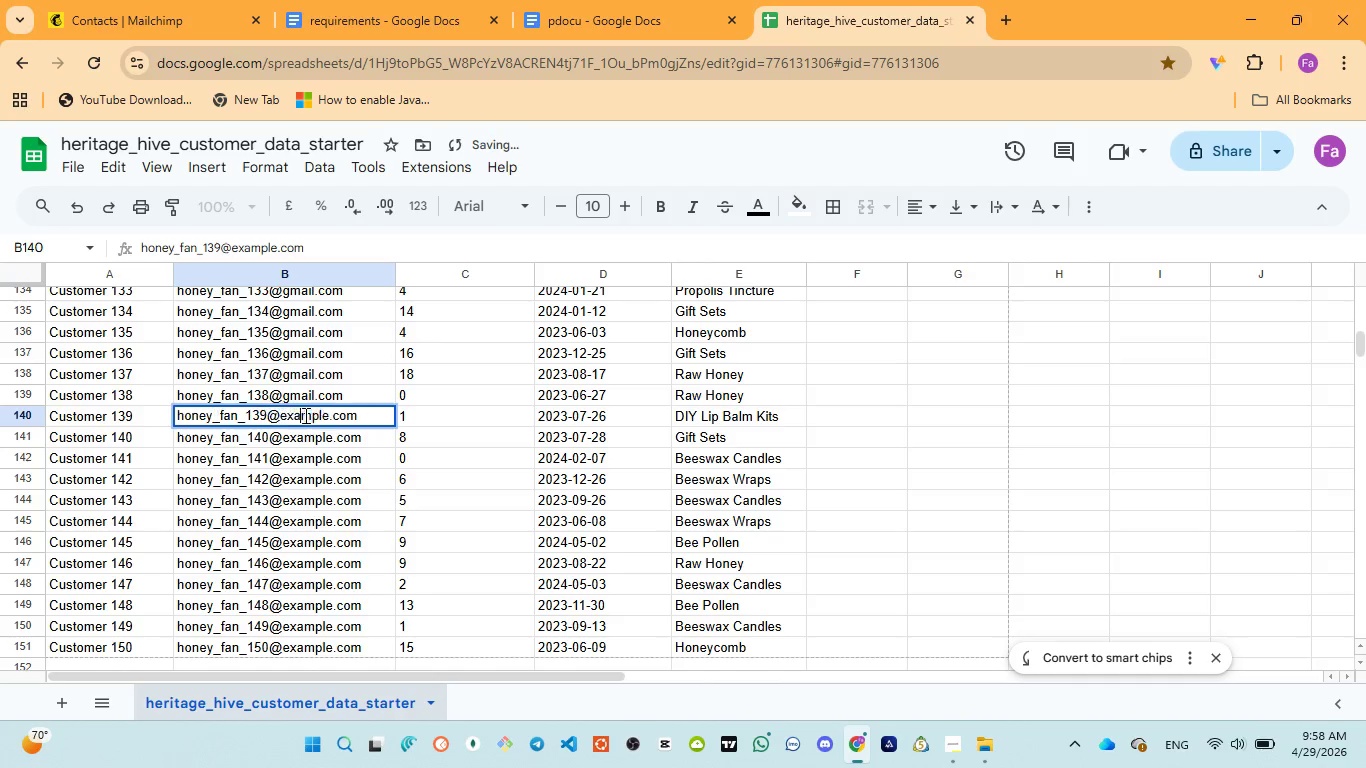 
double_click([304, 415])
 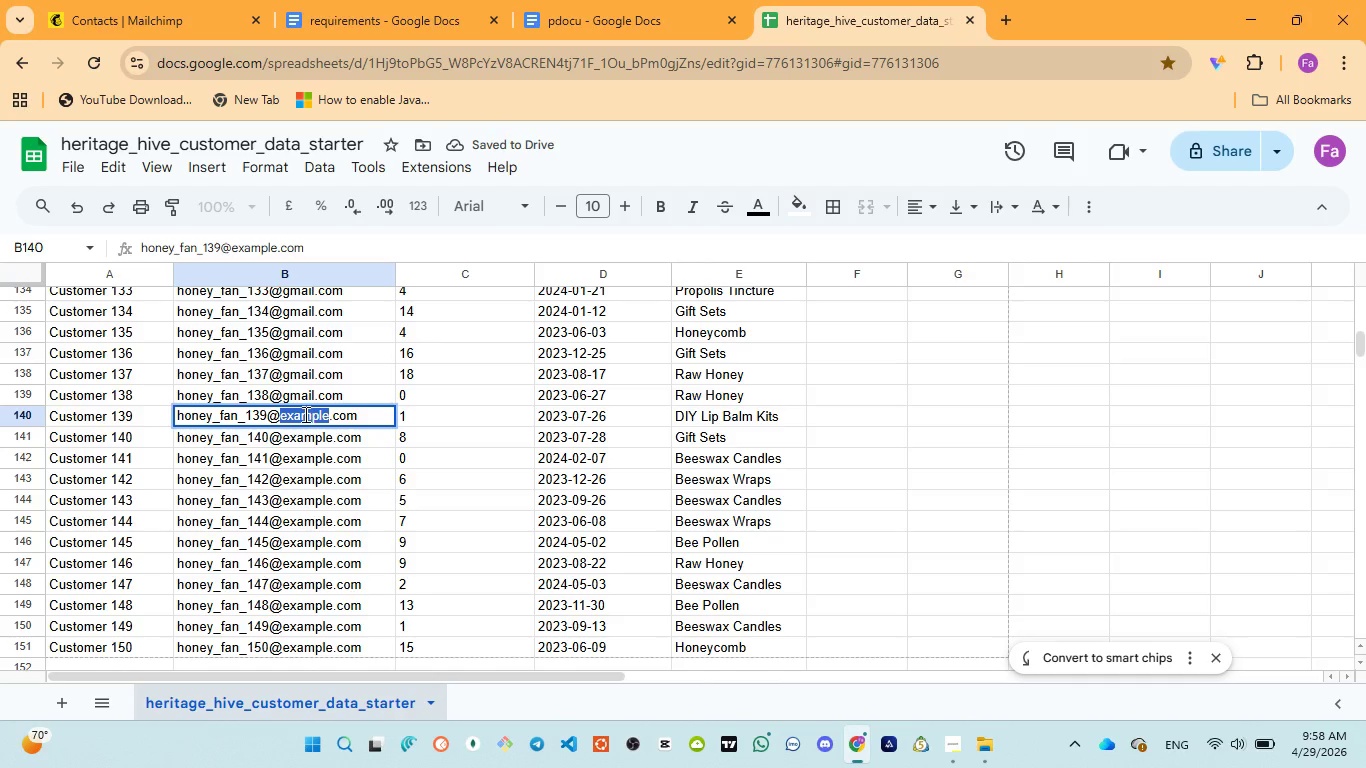 
key(Control+V)
 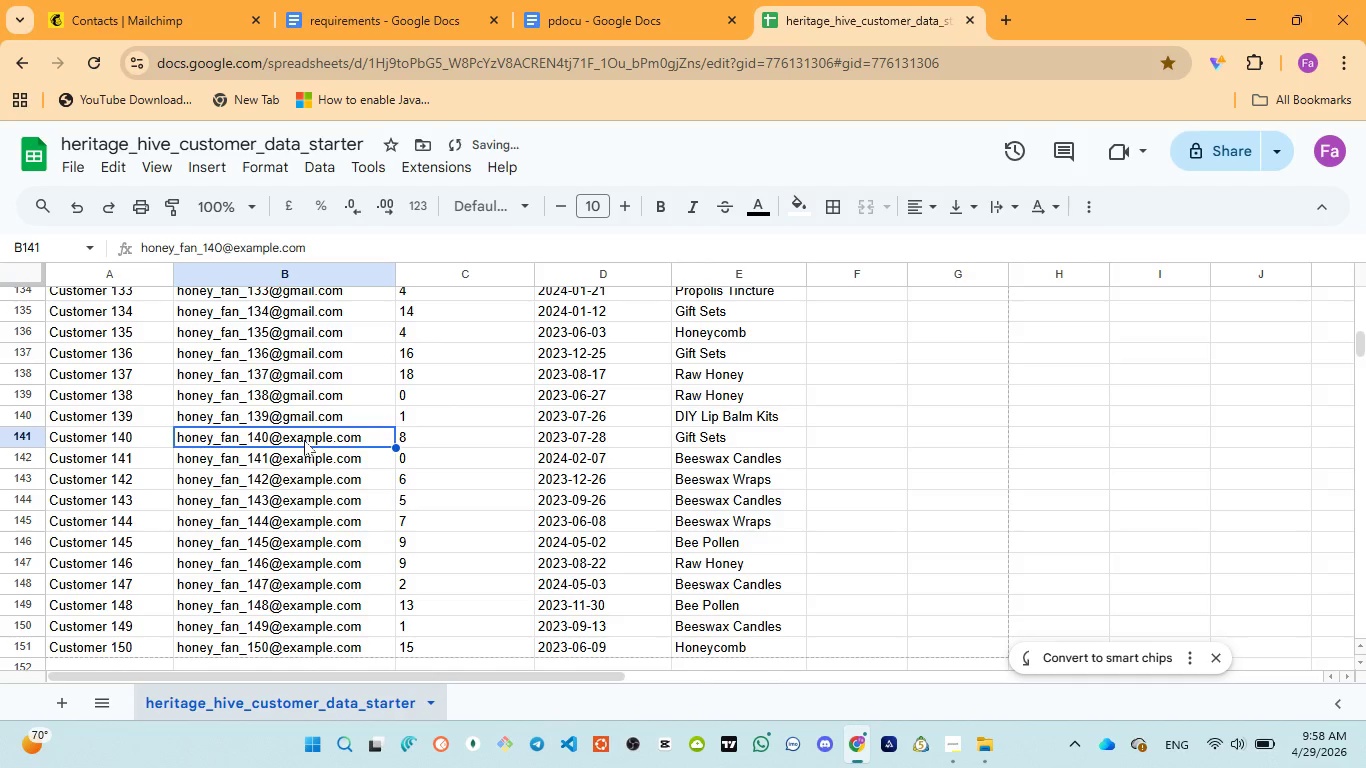 
double_click([304, 436])
 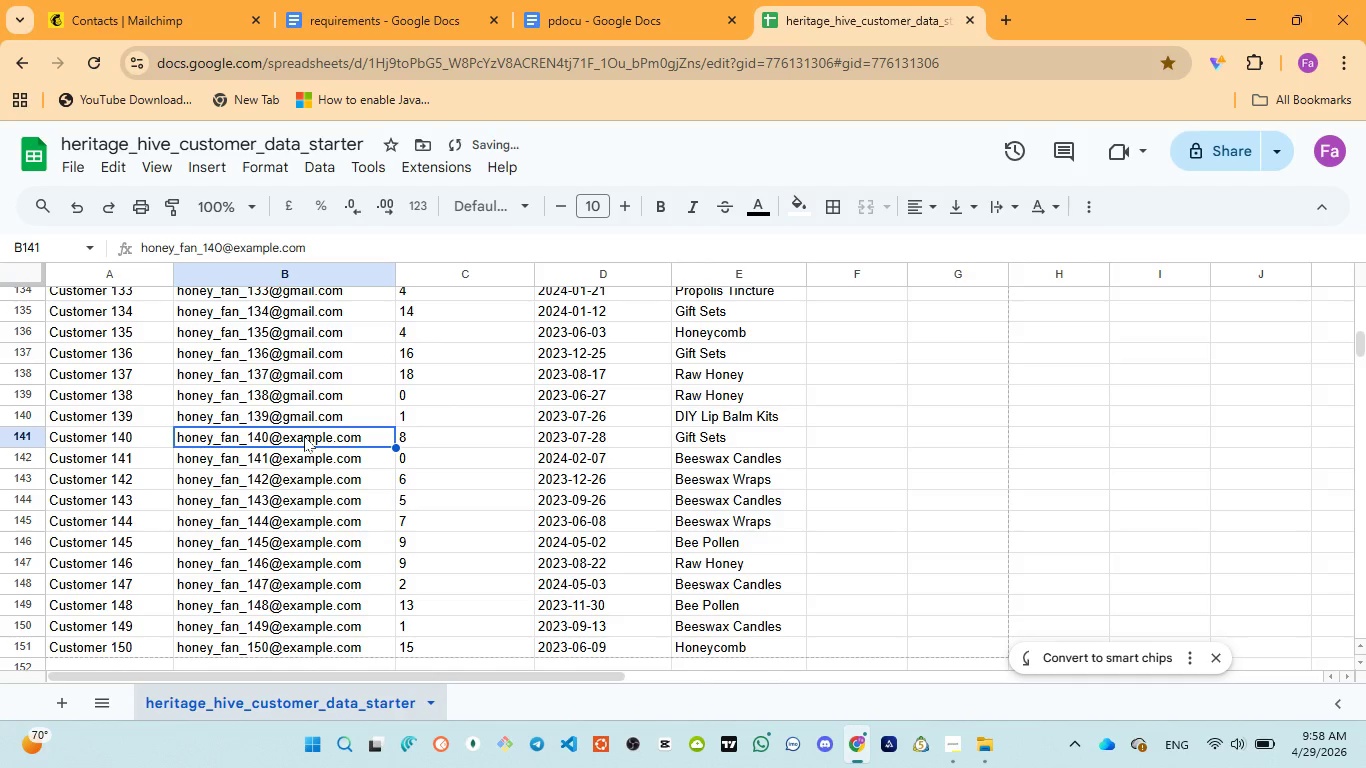 
triple_click([304, 436])
 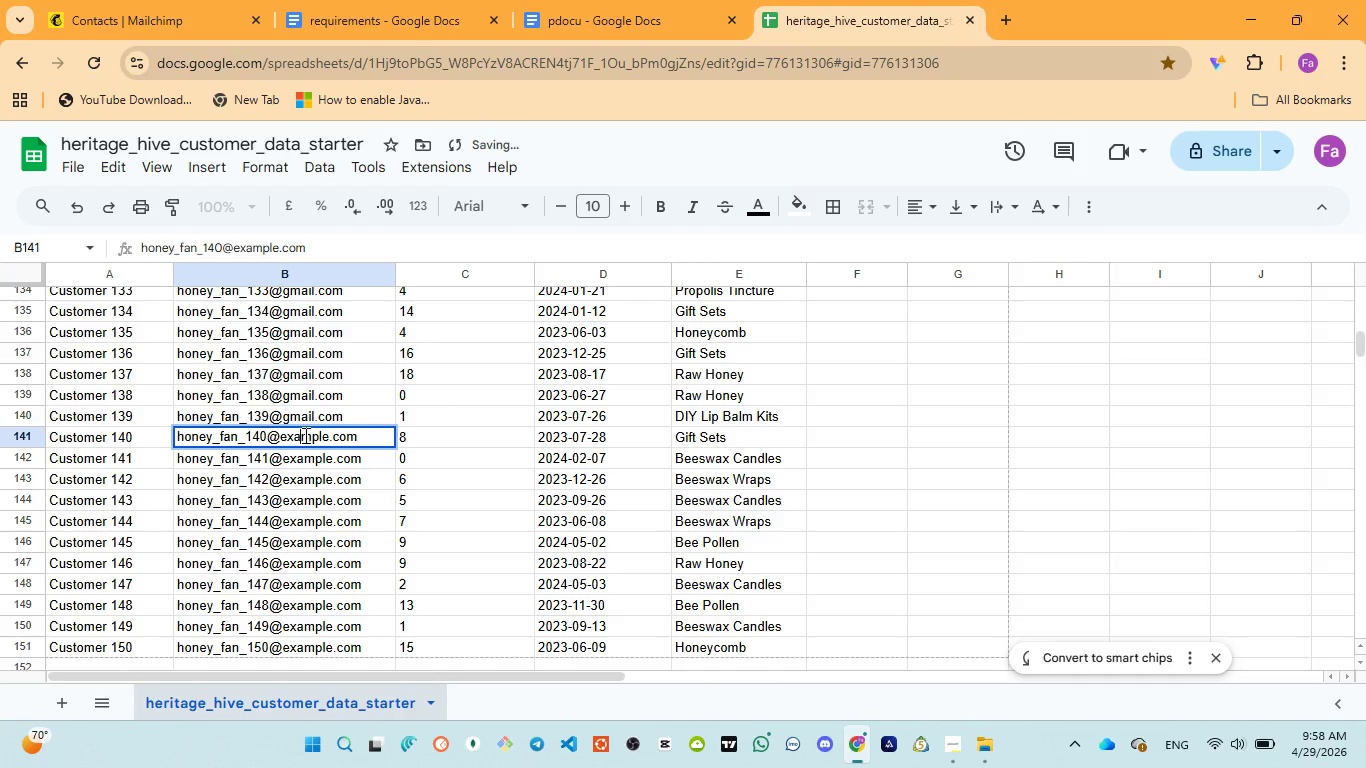 
double_click([304, 435])
 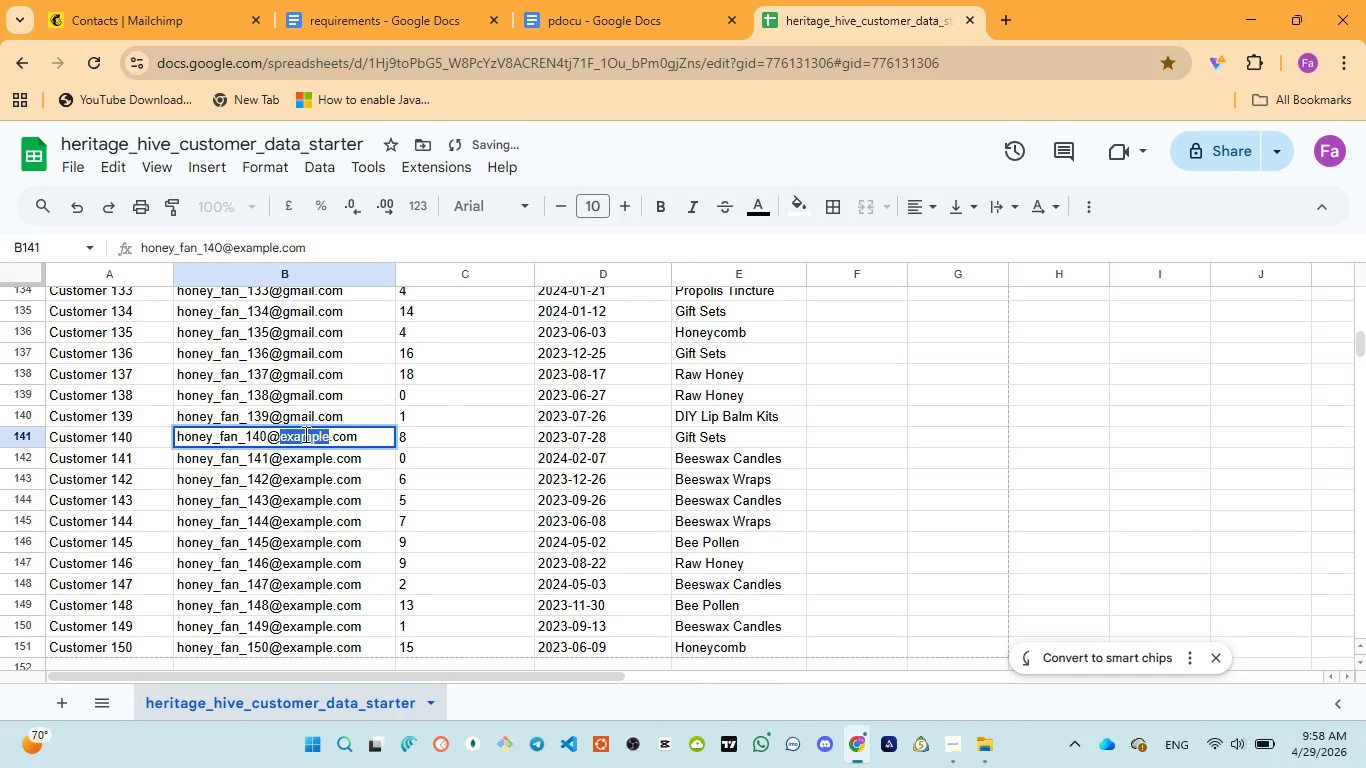 
key(Control+V)
 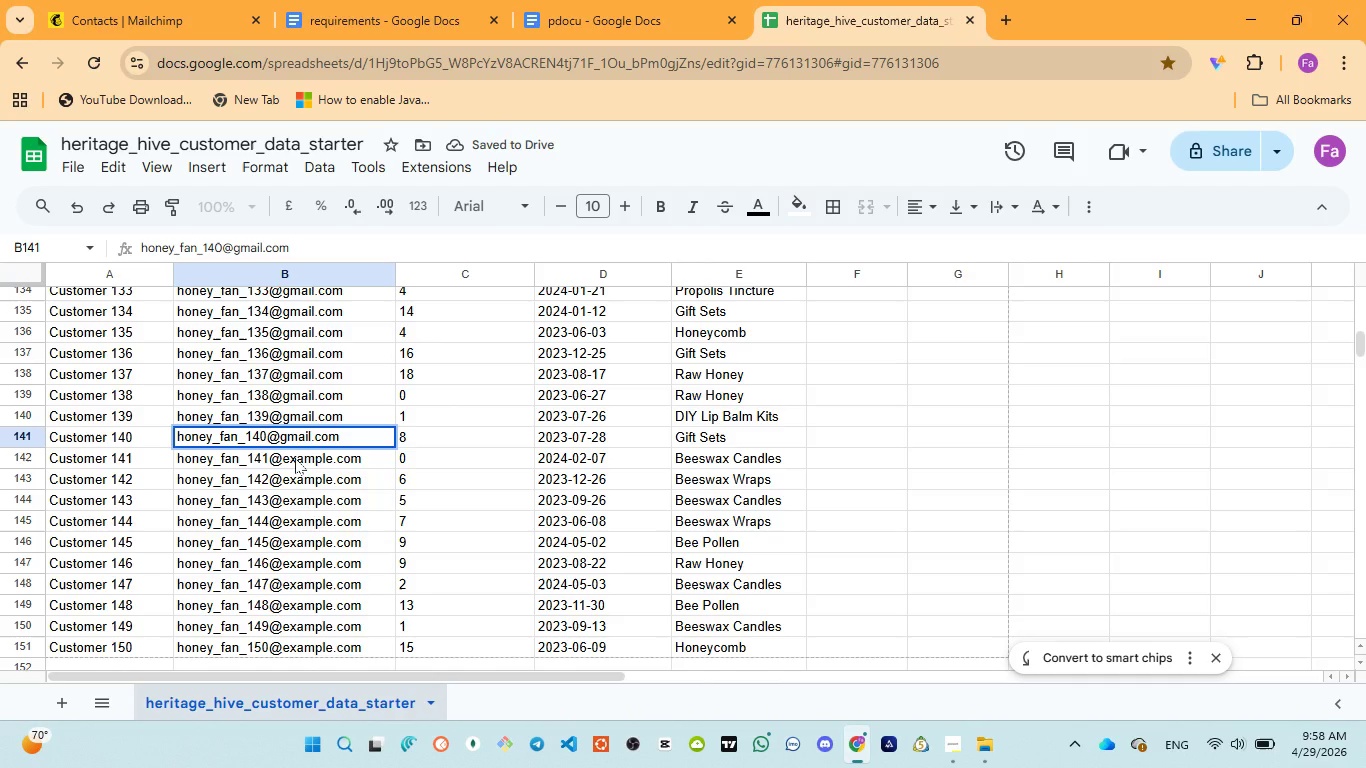 
left_click([295, 458])
 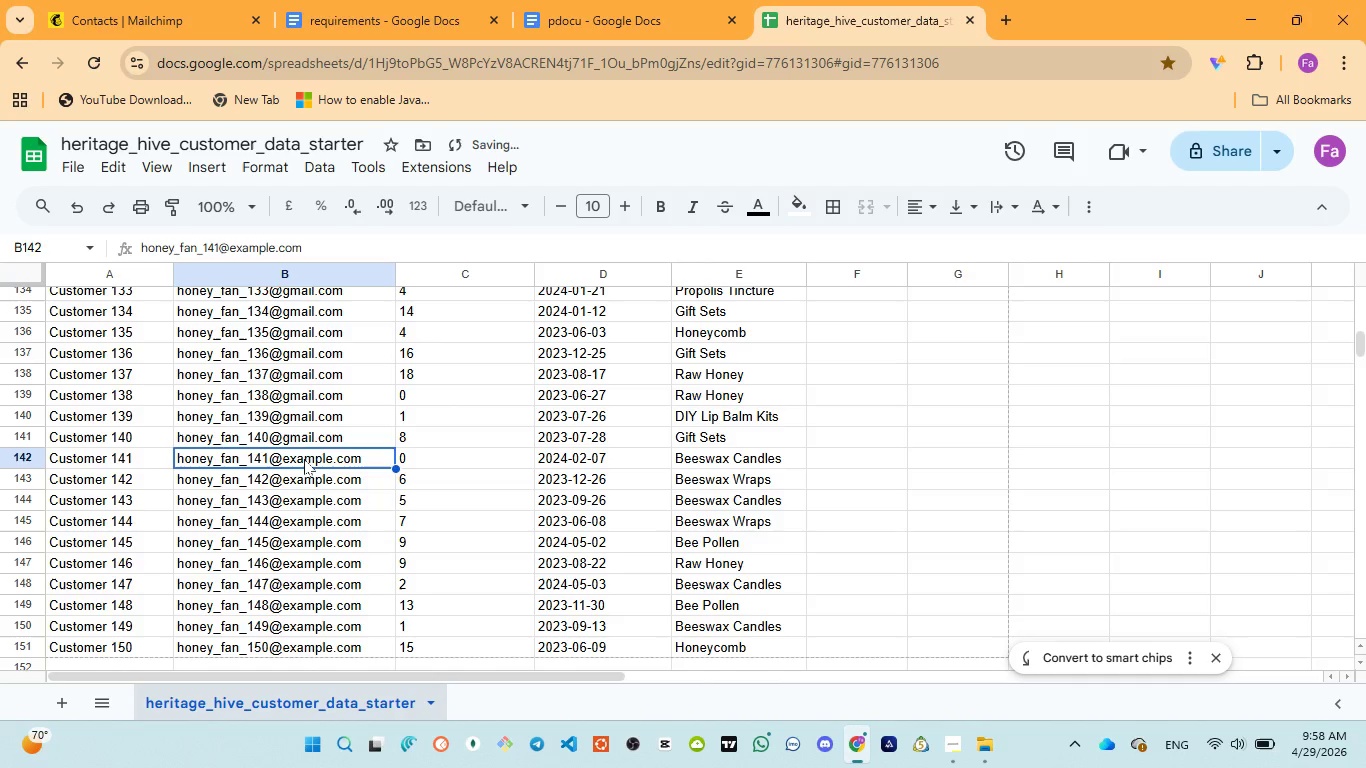 
double_click([304, 459])
 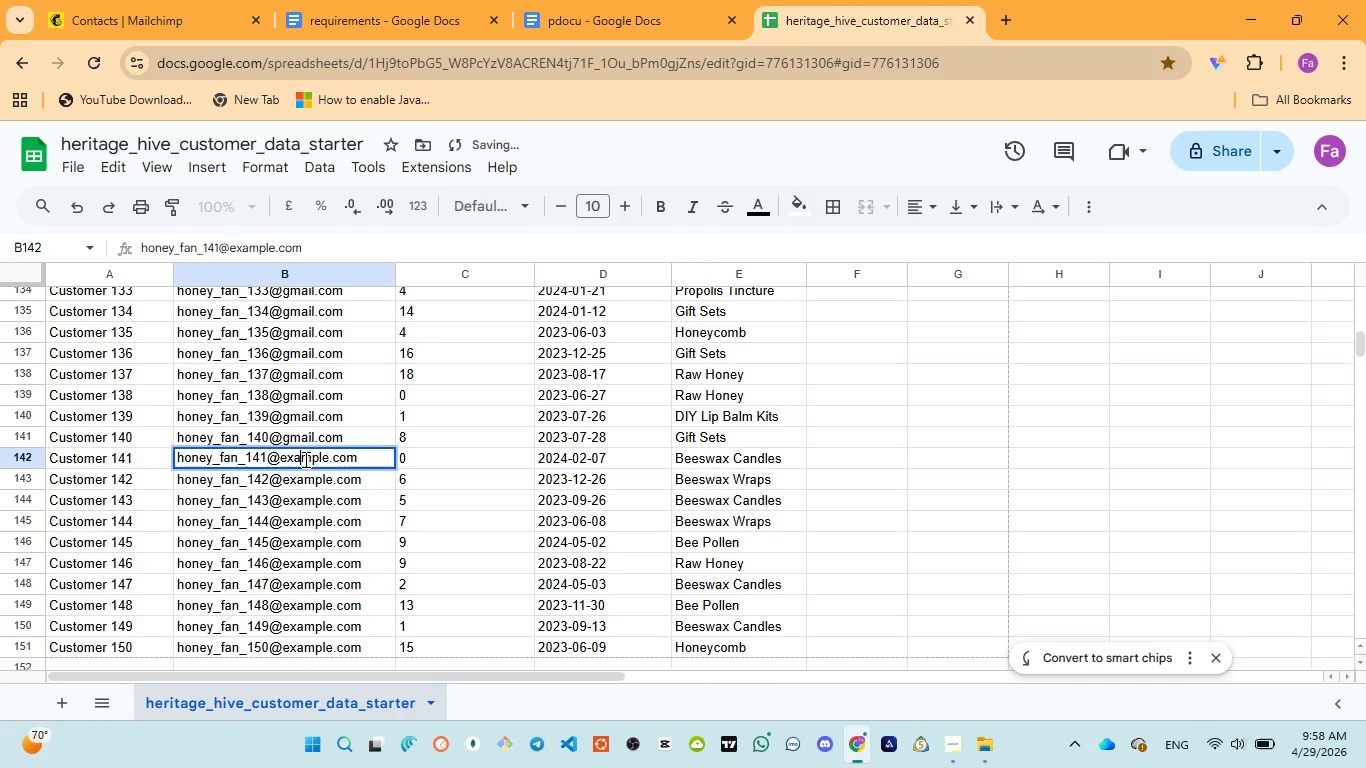 
double_click([304, 459])
 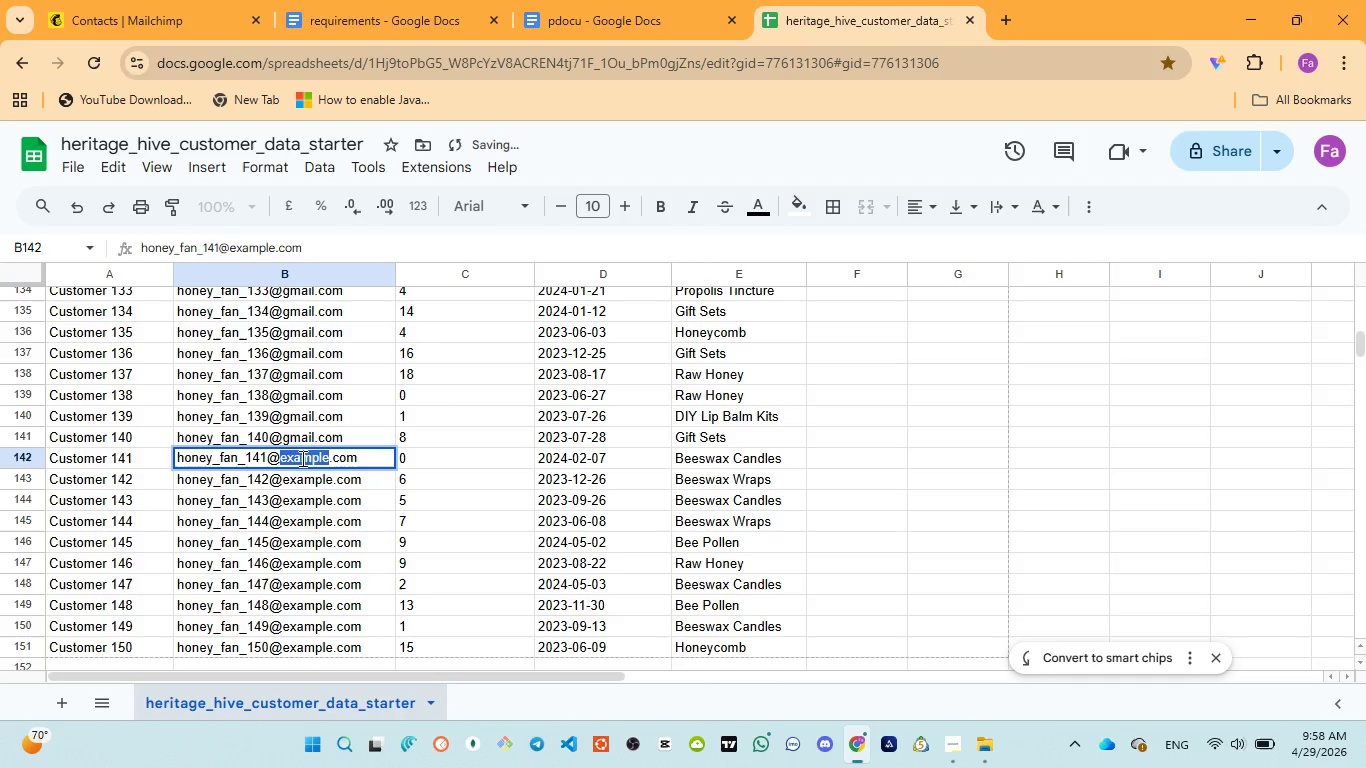 
key(Control+V)
 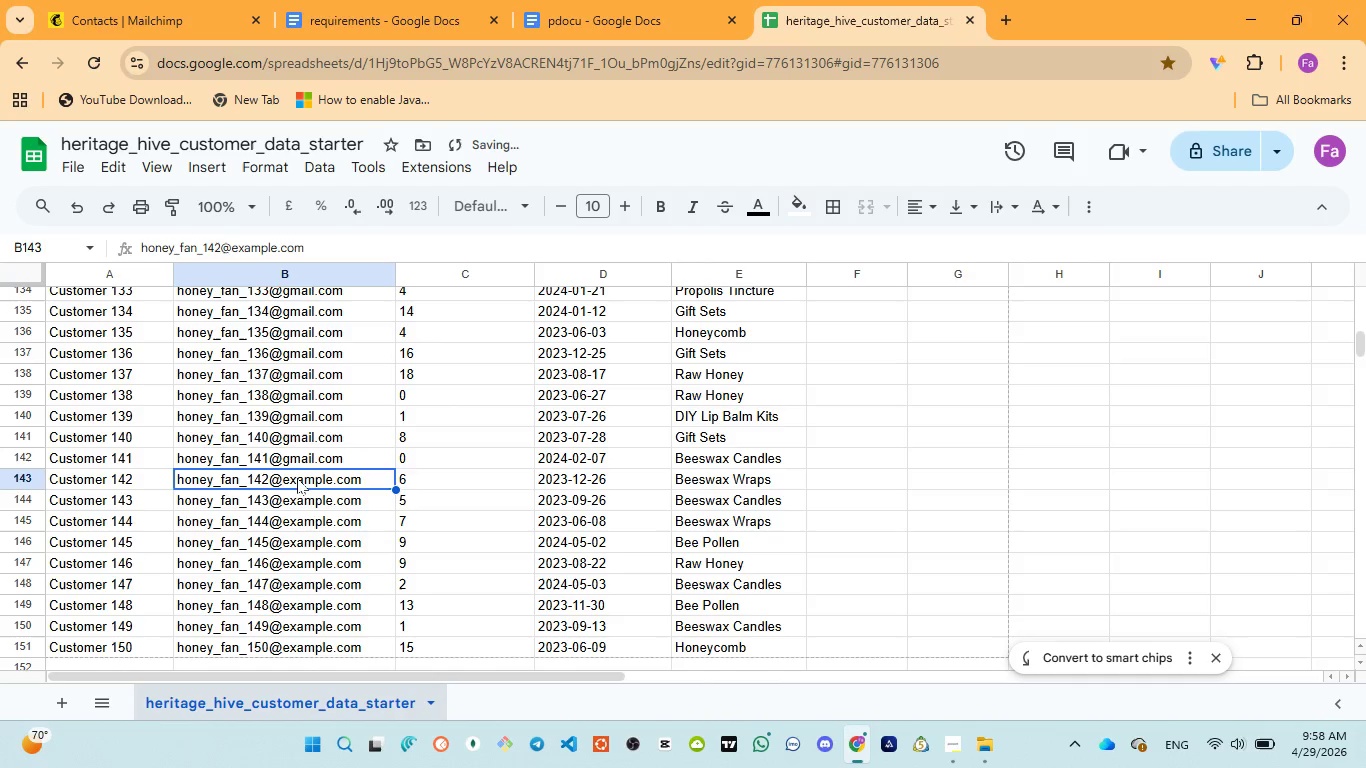 
double_click([298, 479])
 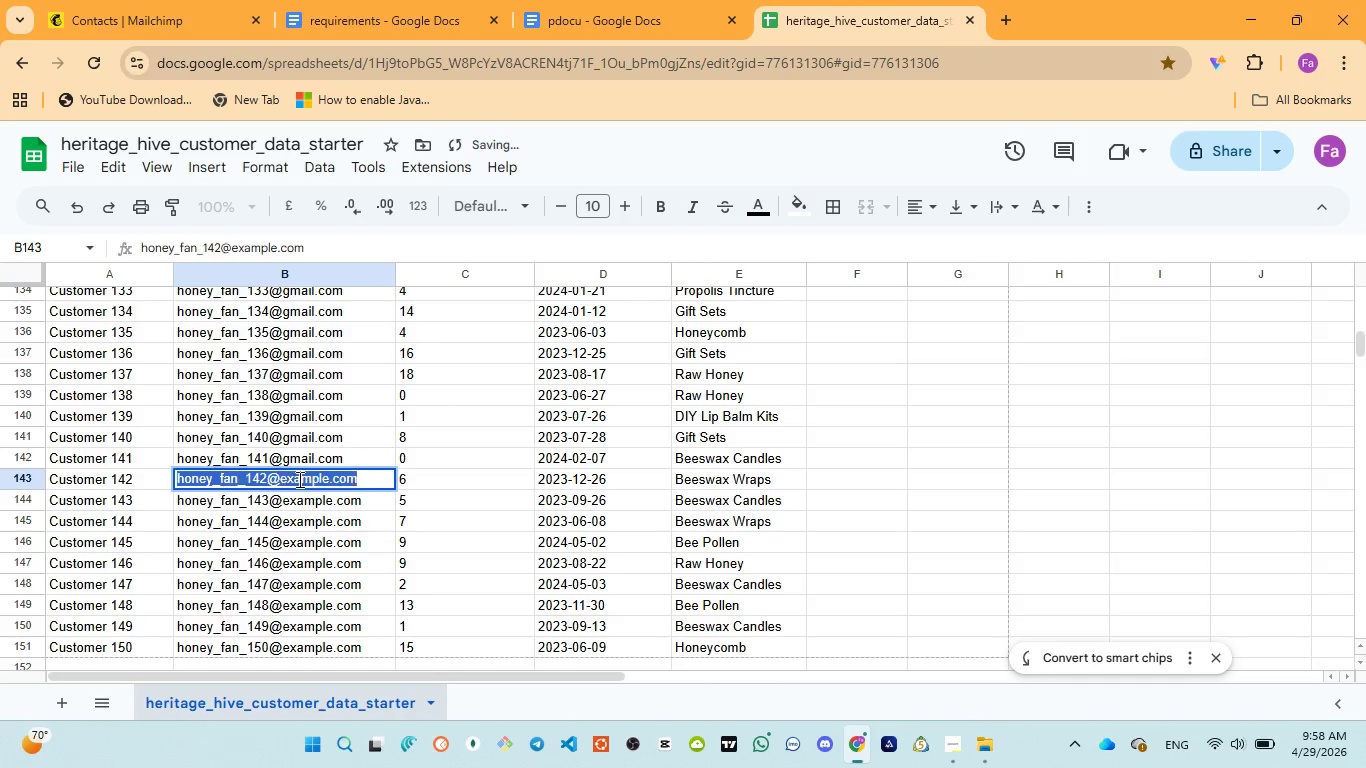 
triple_click([298, 479])
 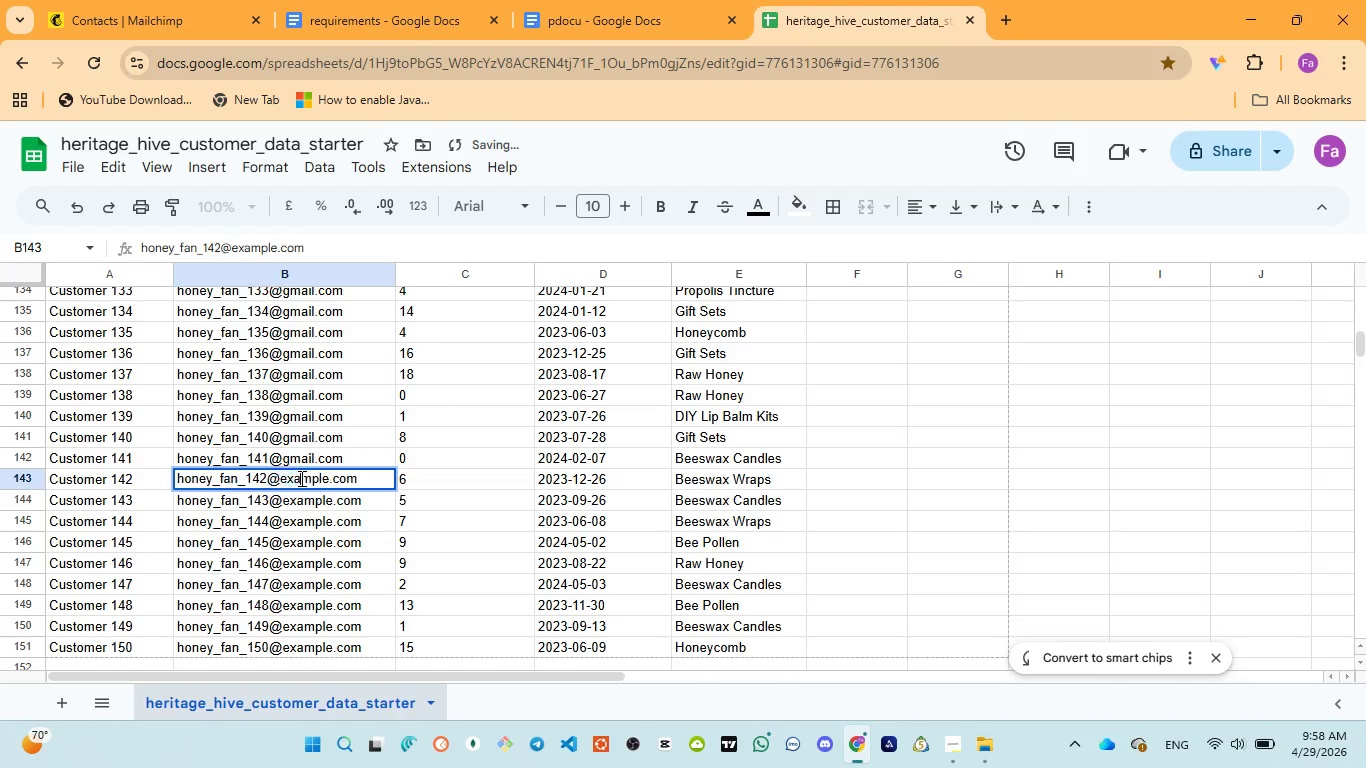 
double_click([300, 478])
 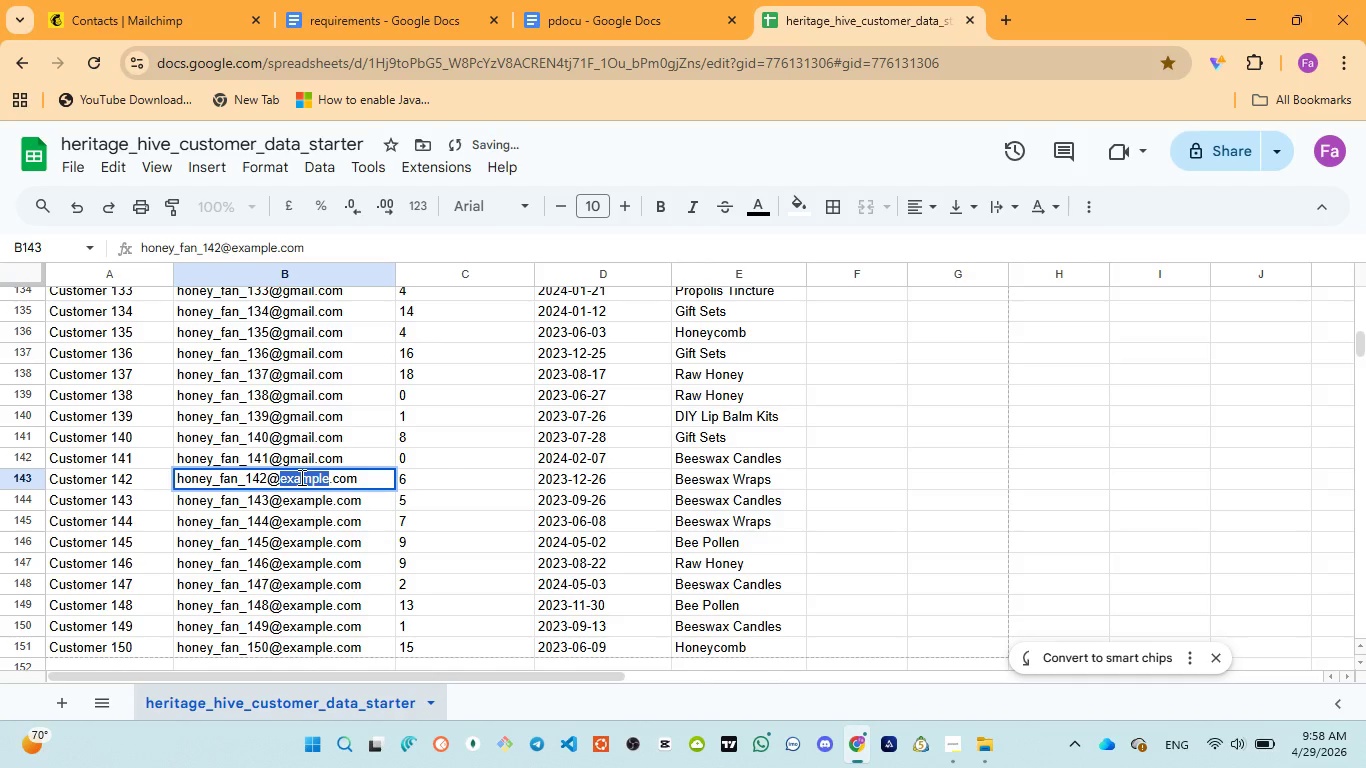 
key(Control+V)
 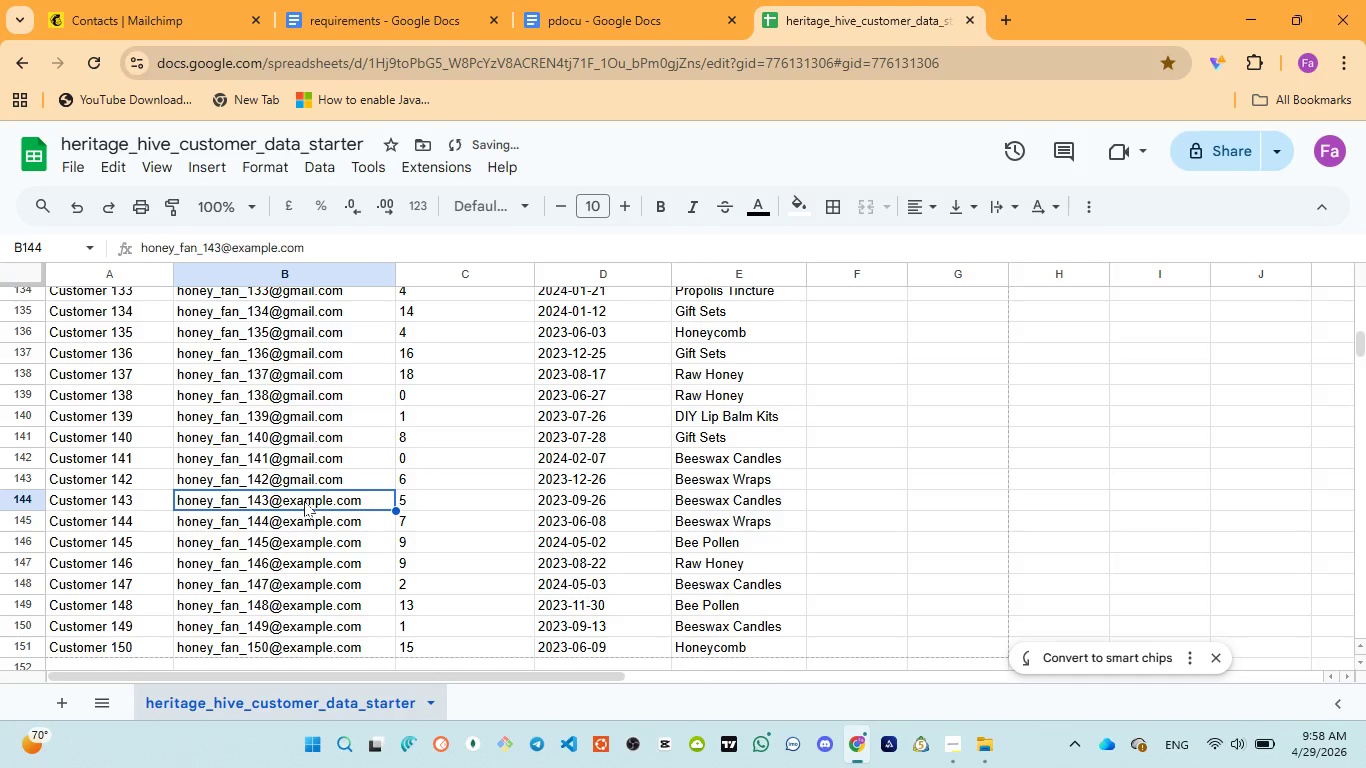 
double_click([304, 501])
 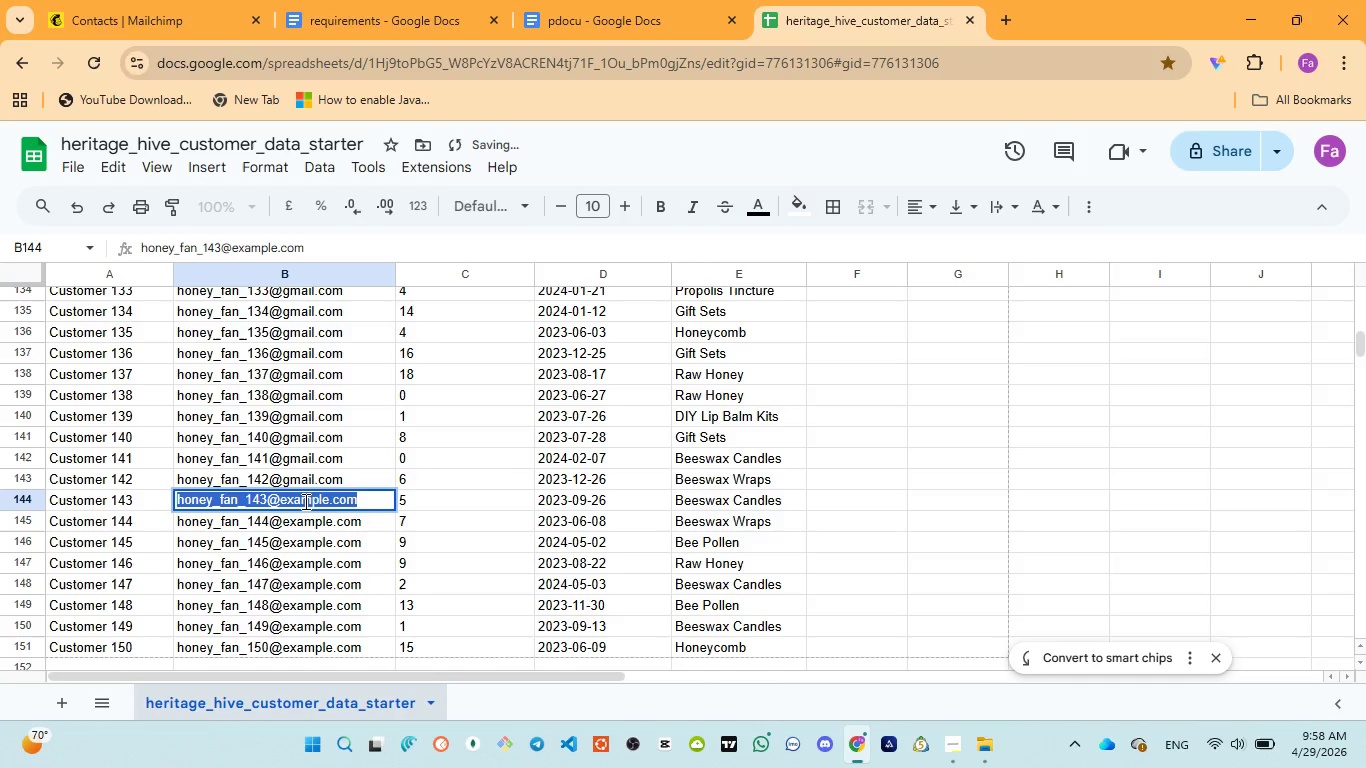 
triple_click([304, 501])
 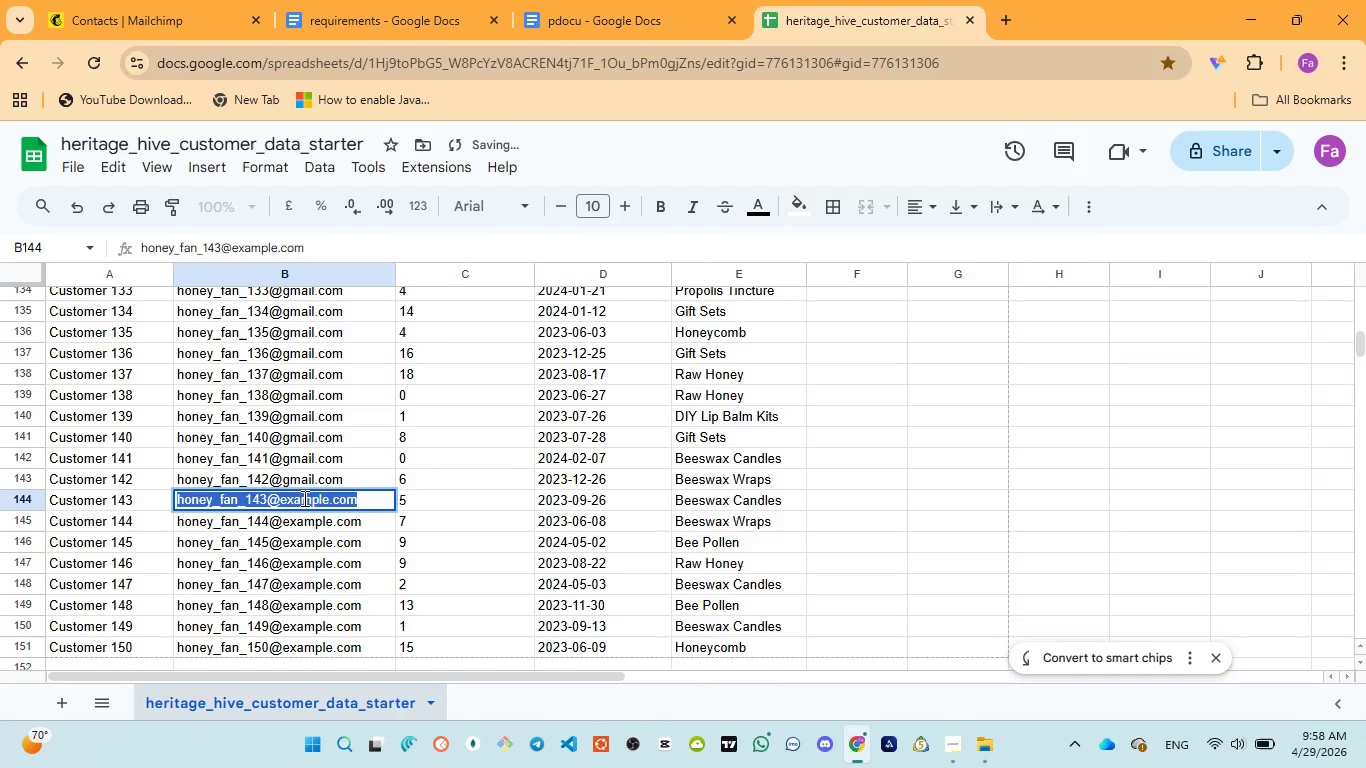 
triple_click([303, 498])
 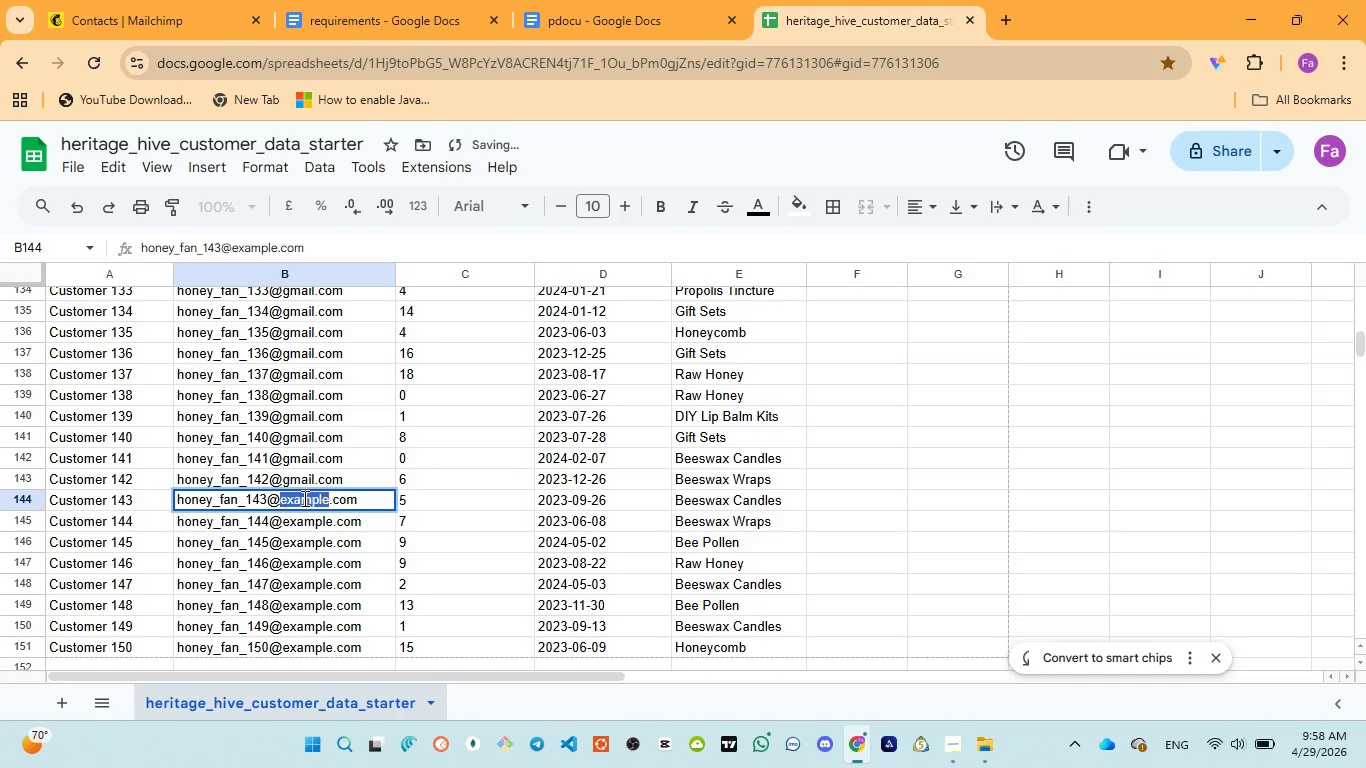 
triple_click([303, 498])
 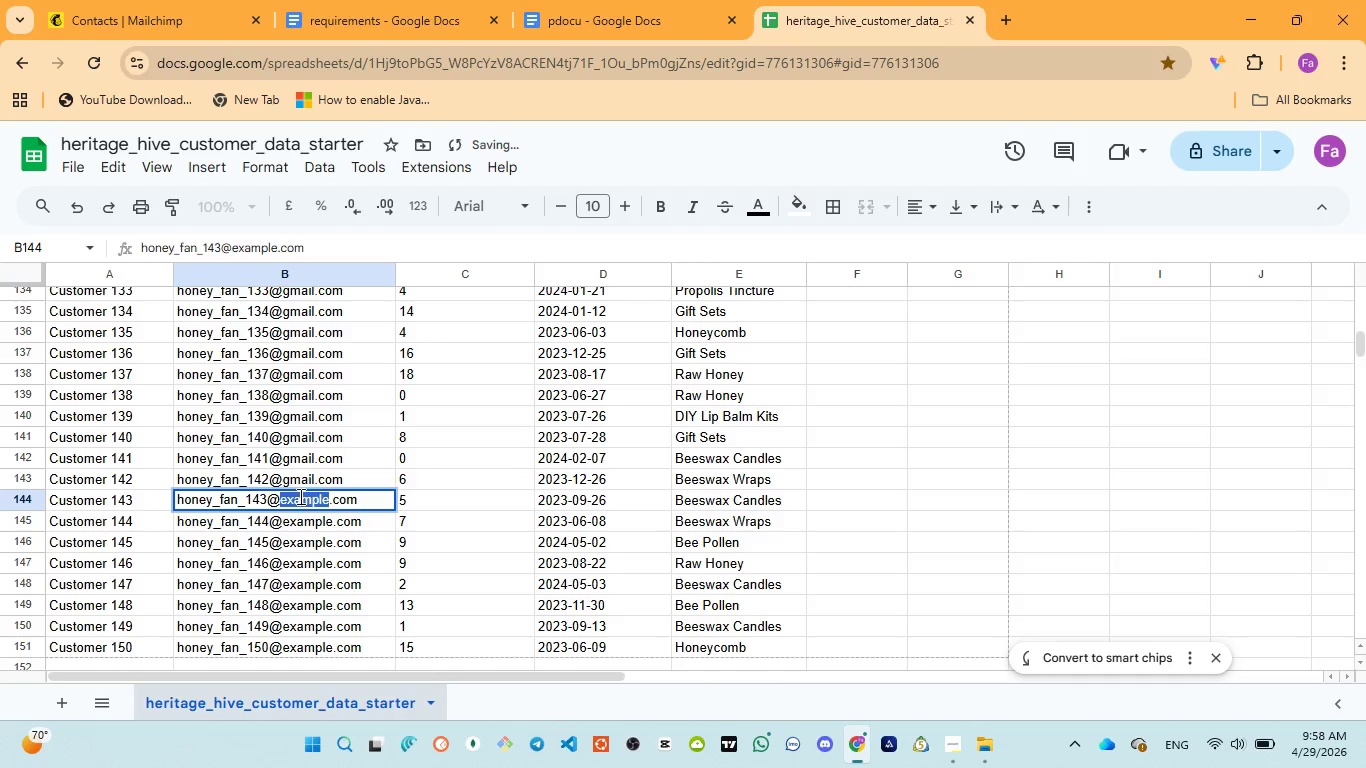 
key(Control+V)
 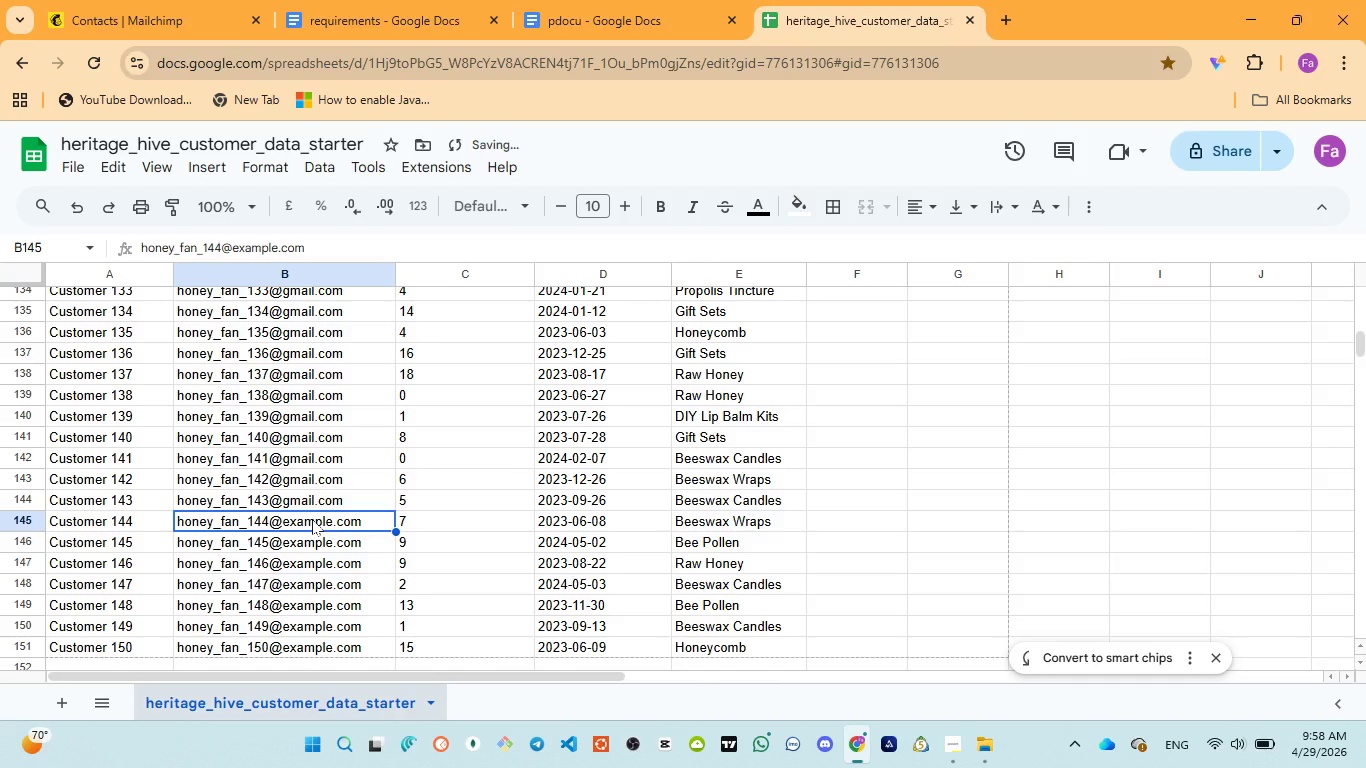 
double_click([311, 520])
 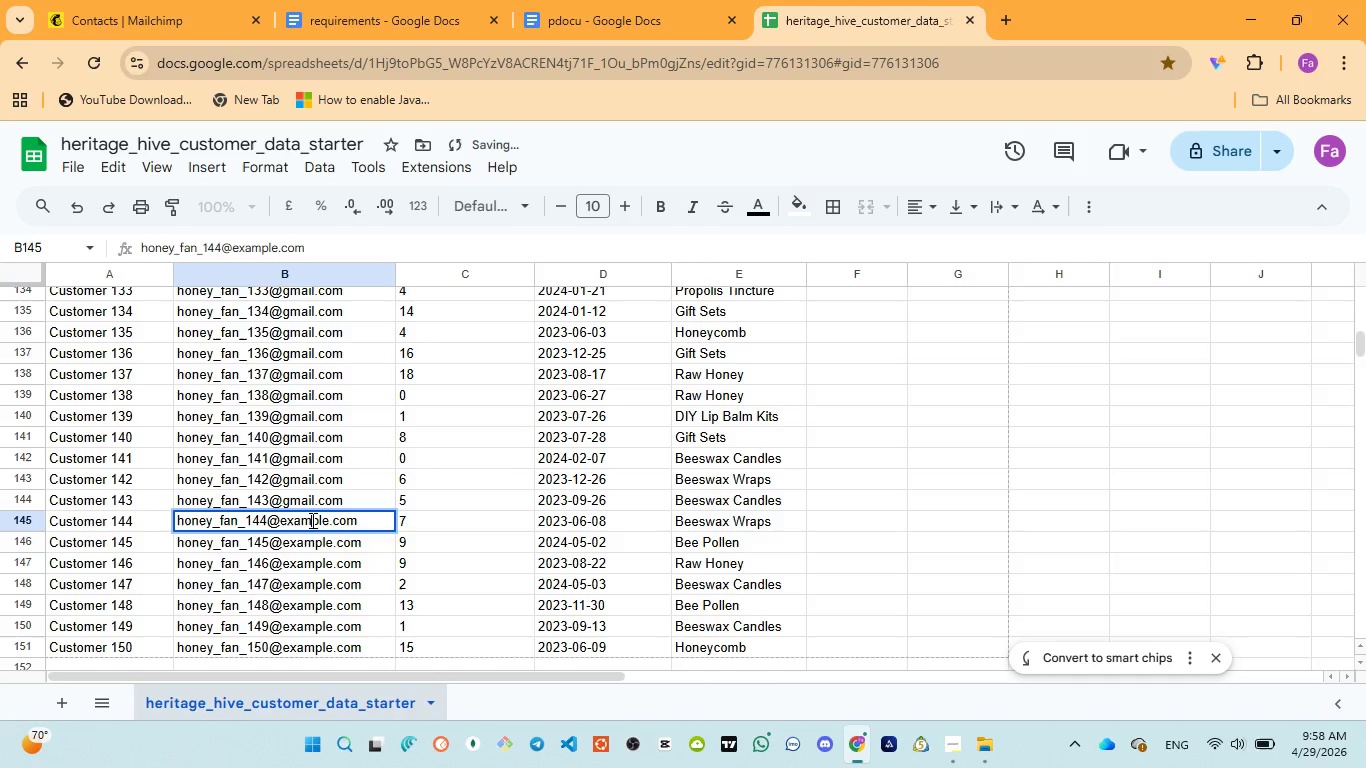 
double_click([311, 520])
 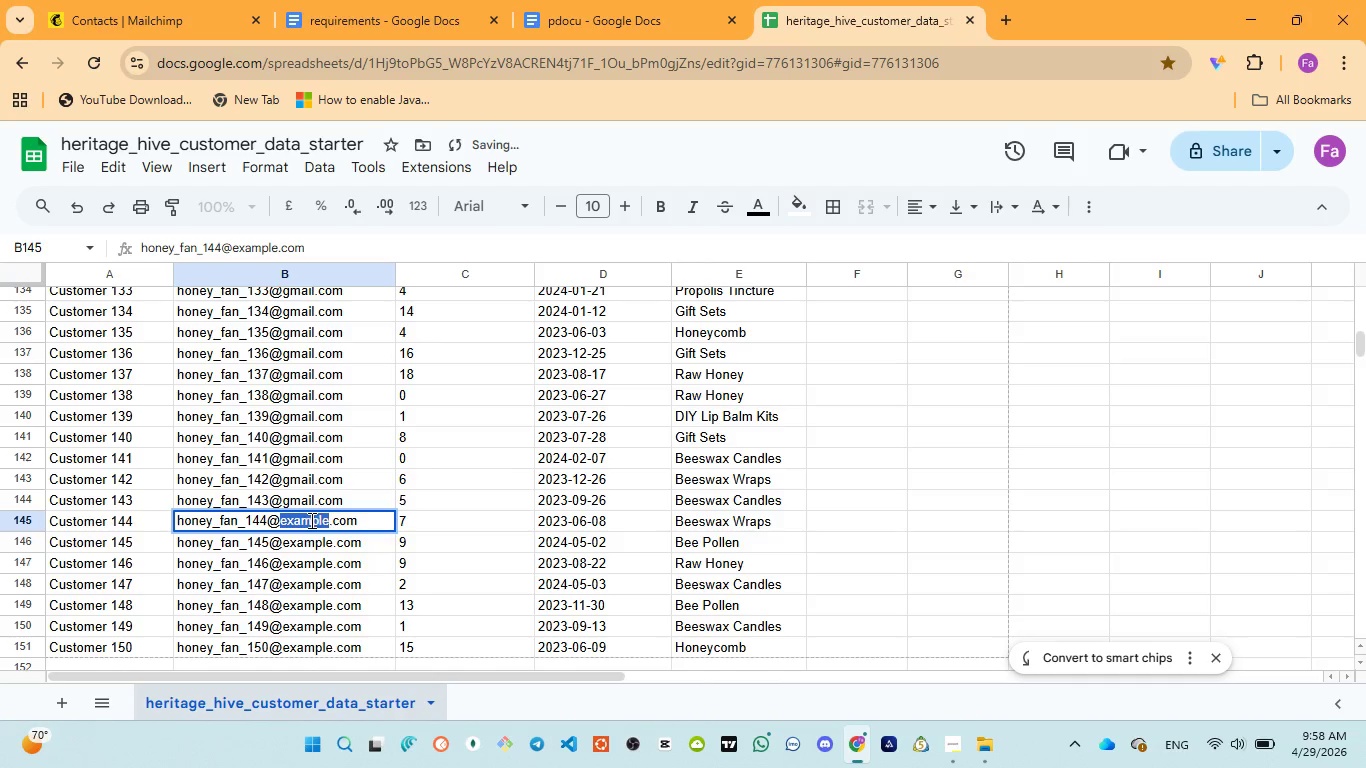 
key(Control+V)
 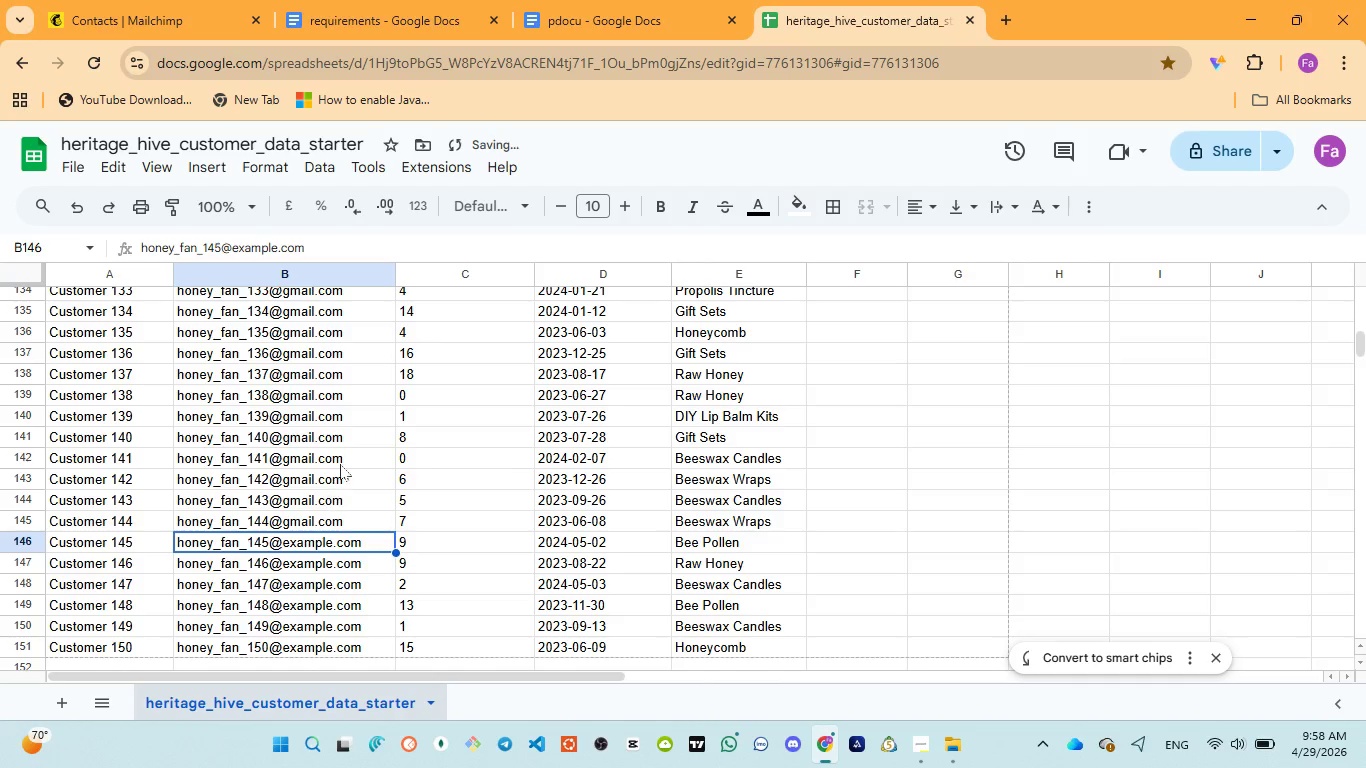 
scroll: coordinate [360, 432], scroll_direction: down, amount: 2.0
 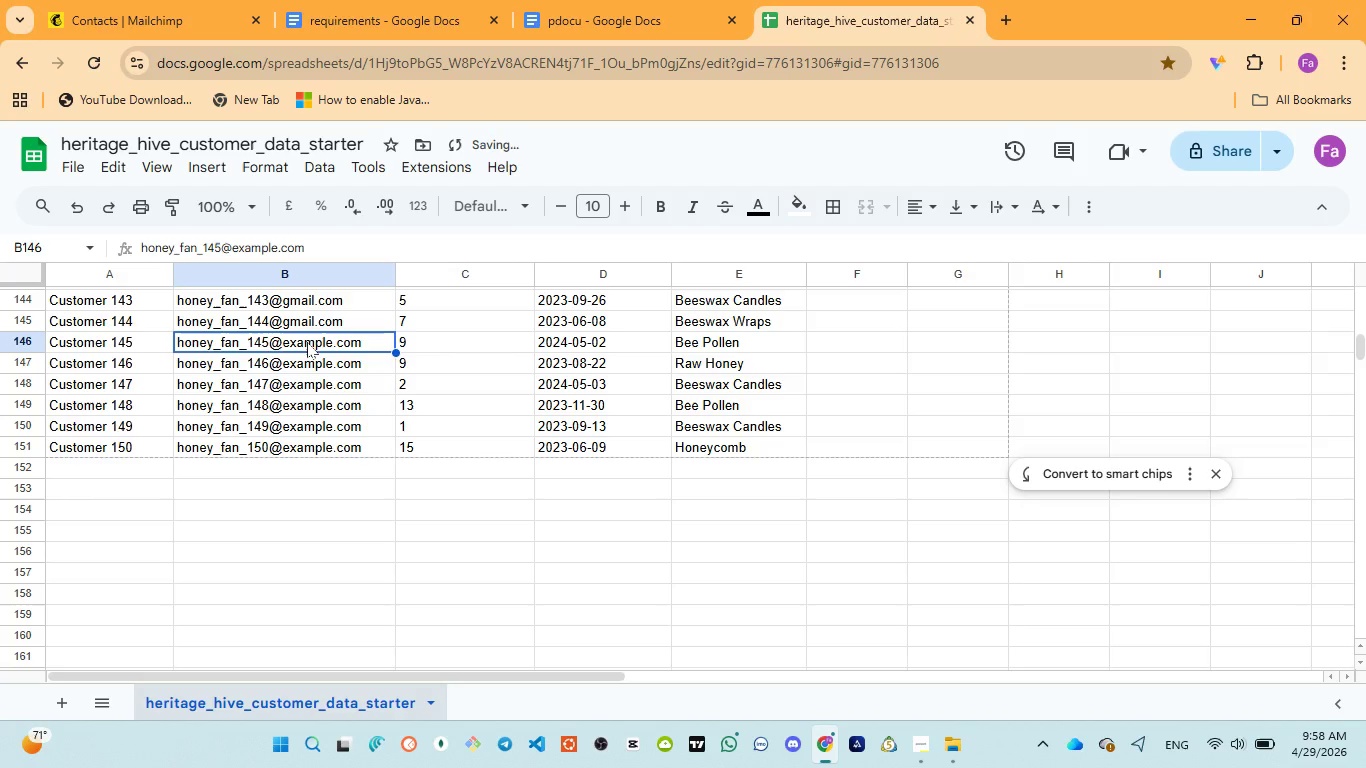 
left_click([305, 342])
 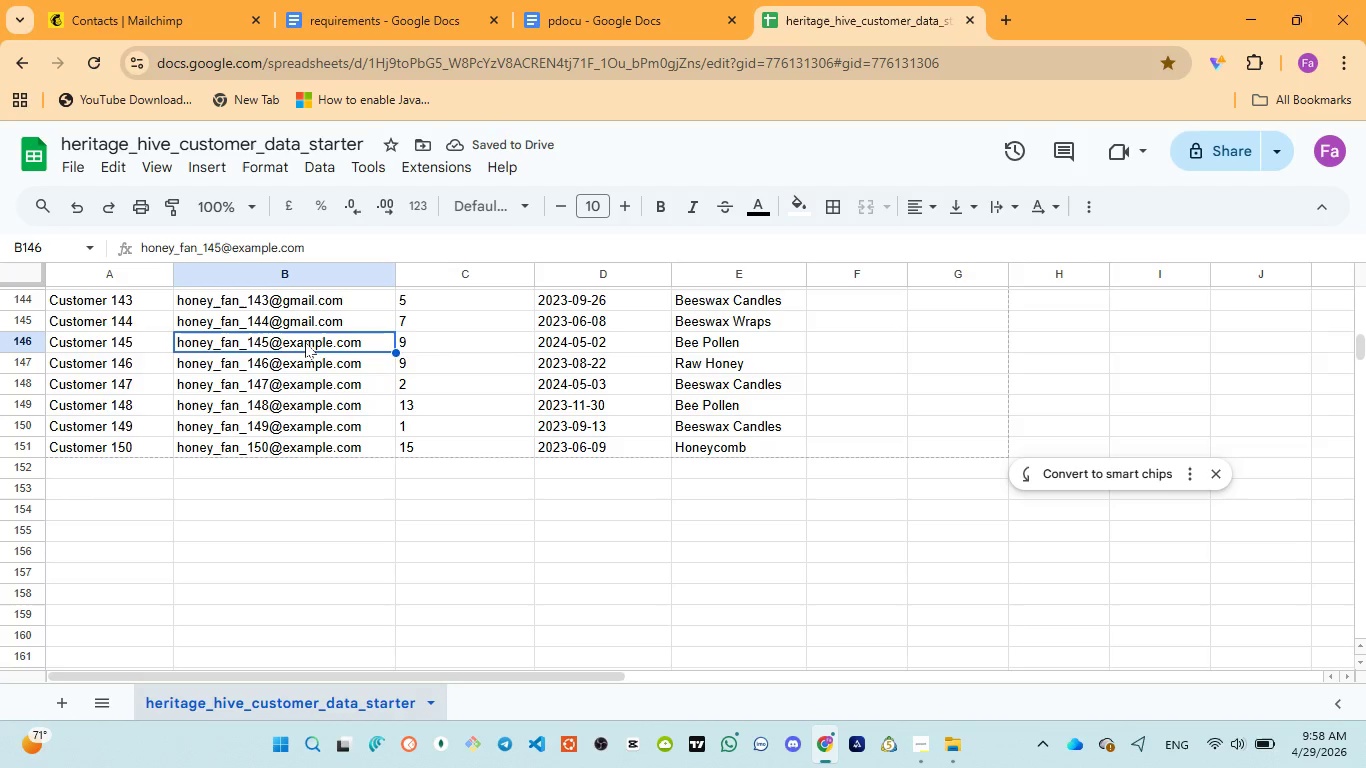 
left_click([305, 342])
 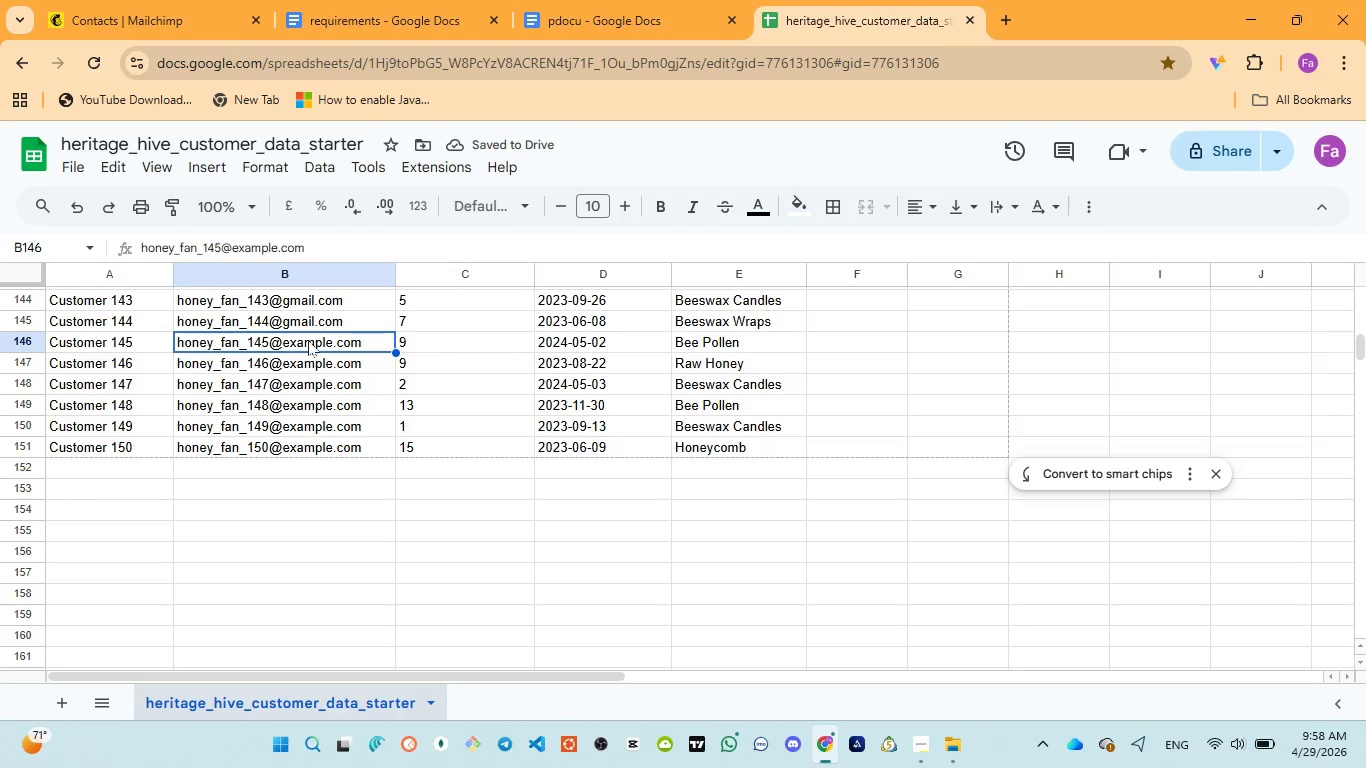 
double_click([308, 340])
 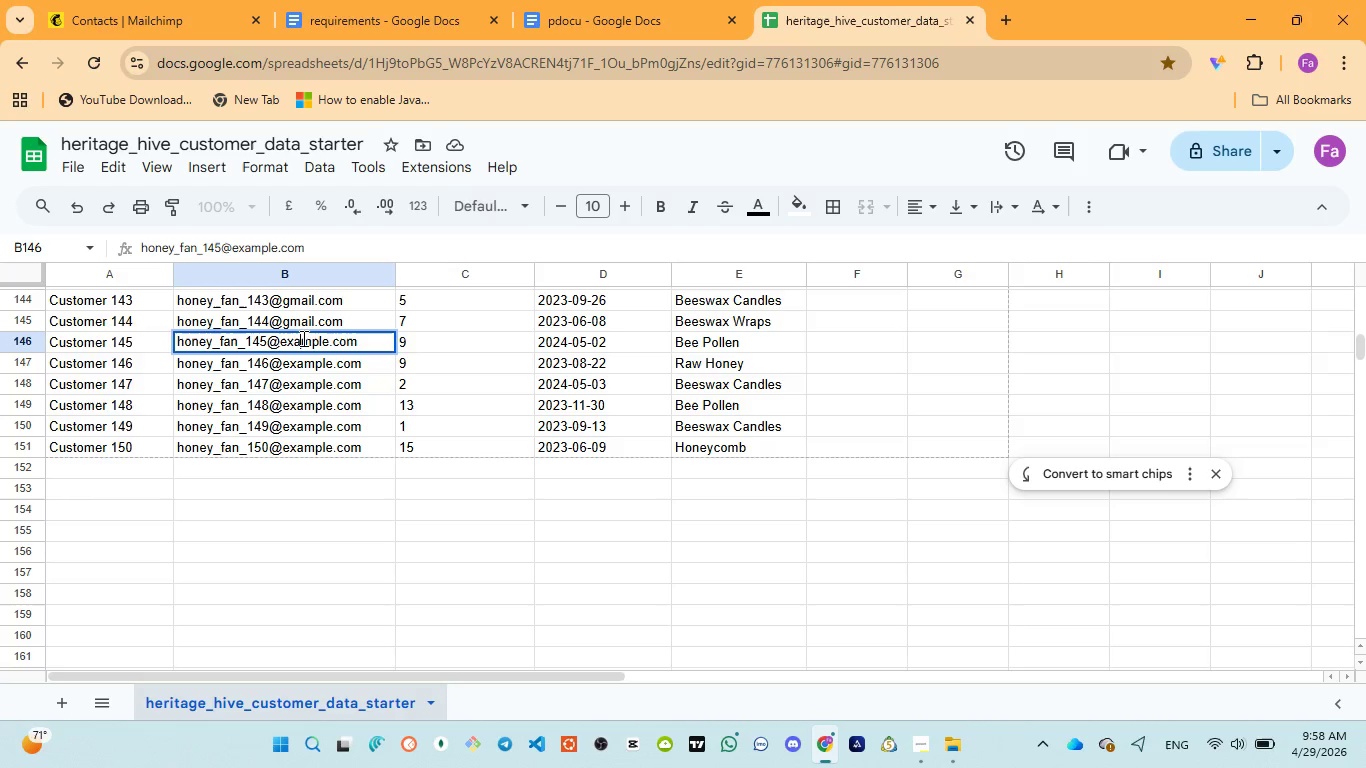 
double_click([302, 338])
 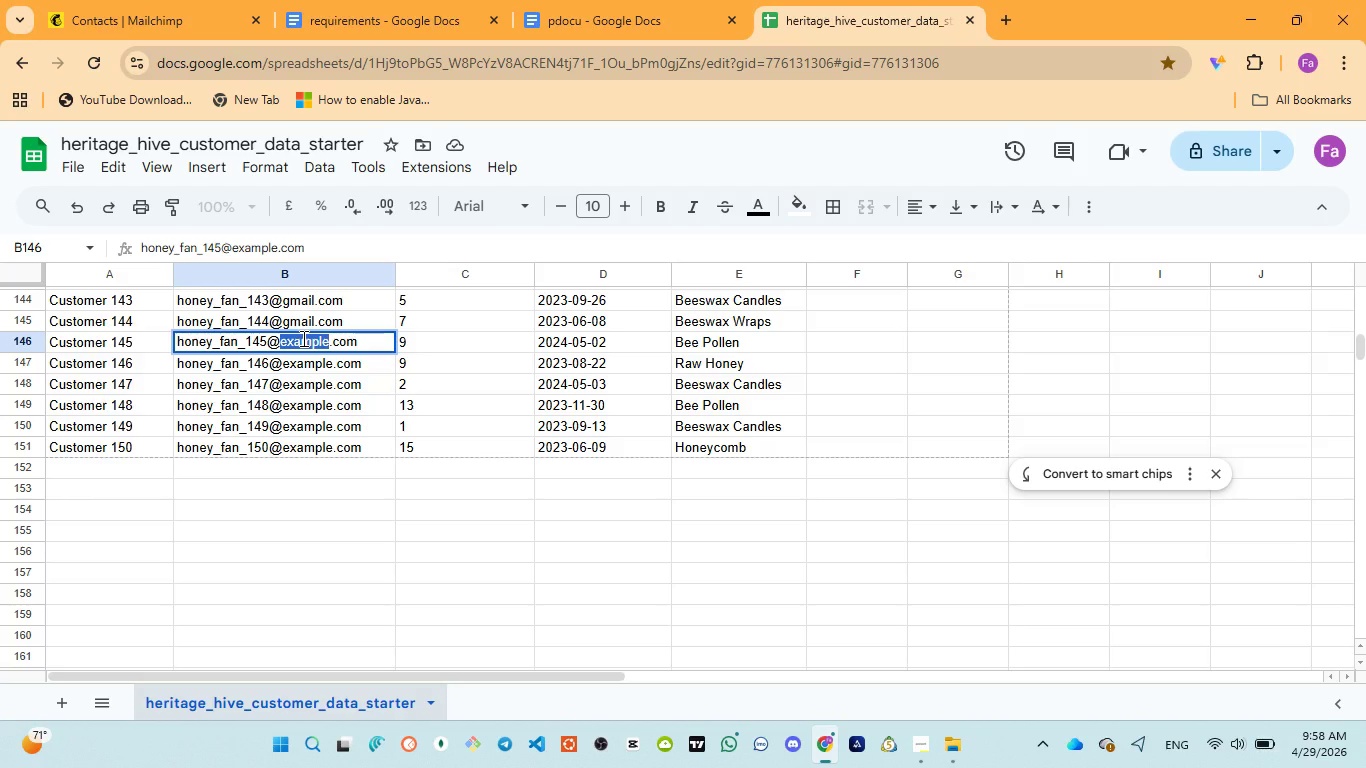 
key(Control+V)
 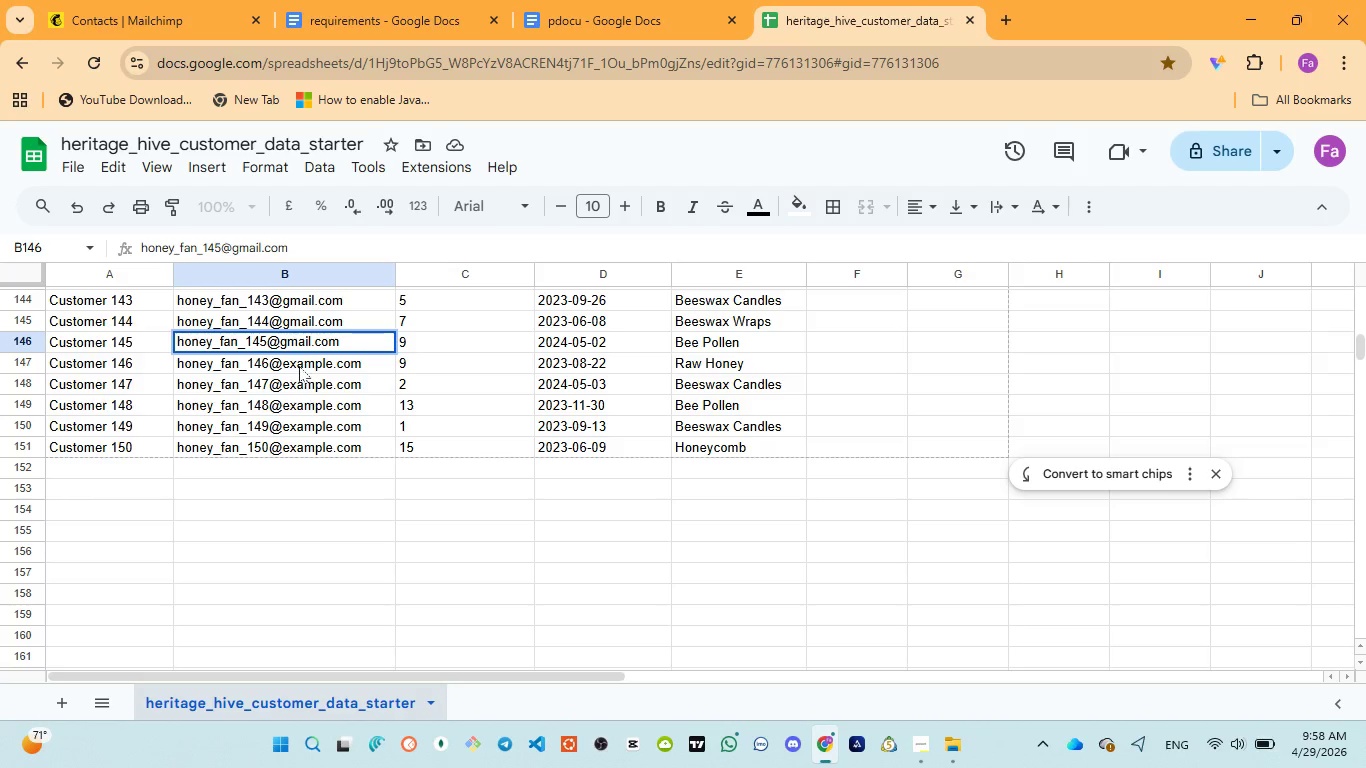 
left_click_drag(start_coordinate=[299, 366], to_coordinate=[314, 360])
 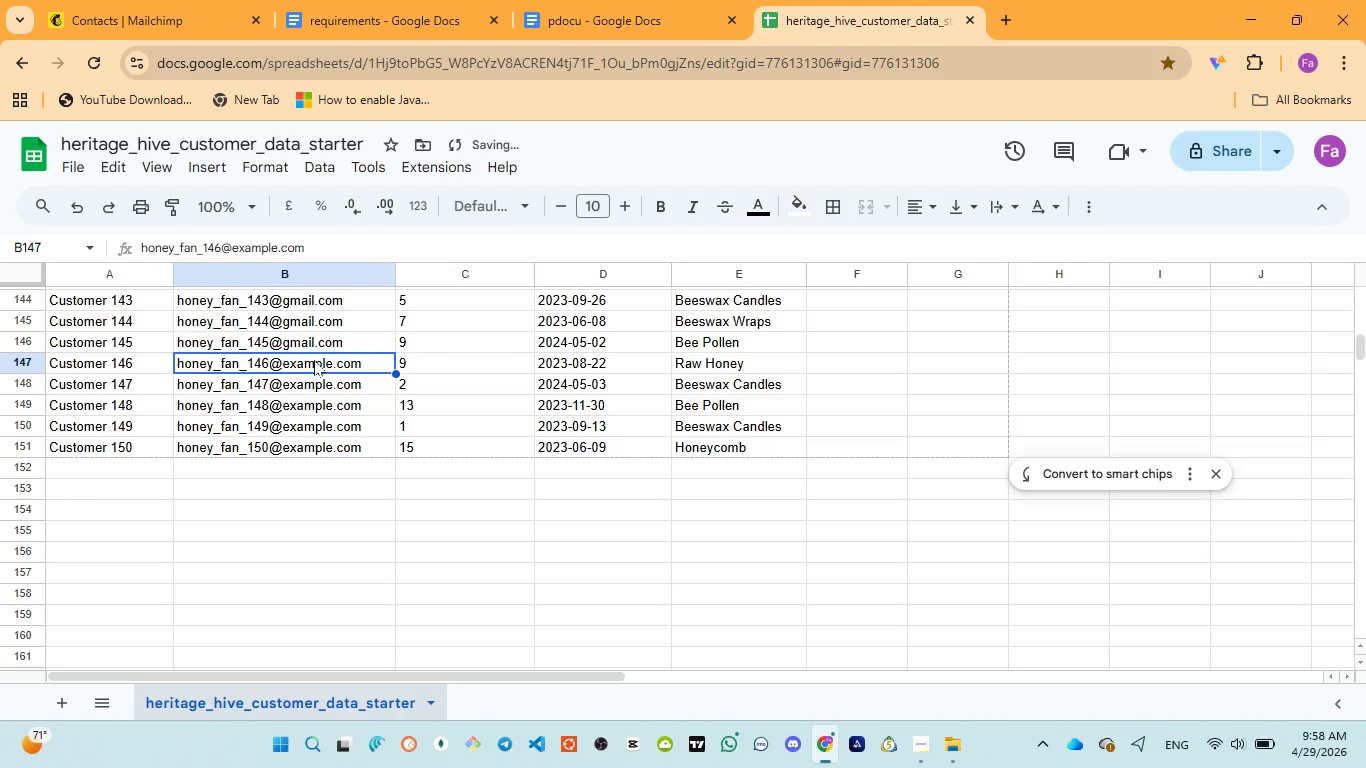 
double_click([314, 360])
 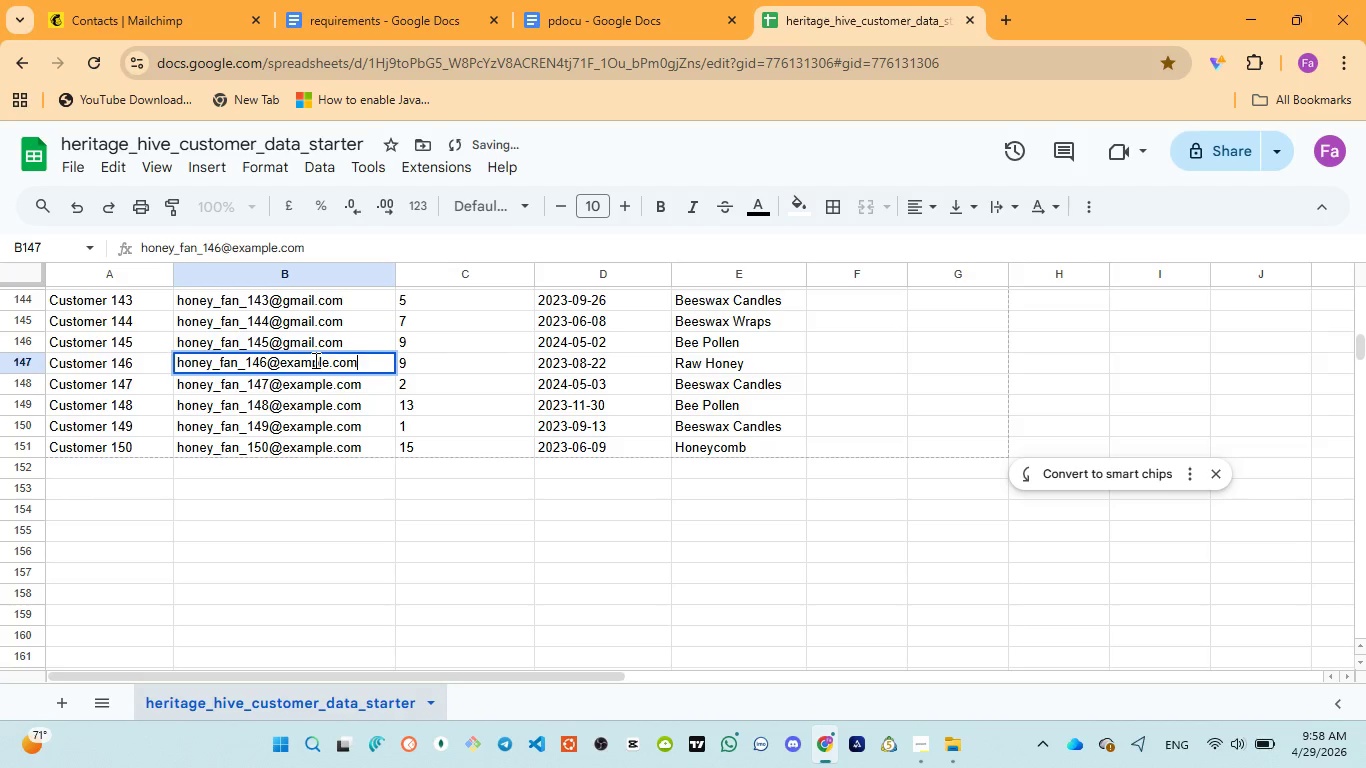 
triple_click([314, 360])
 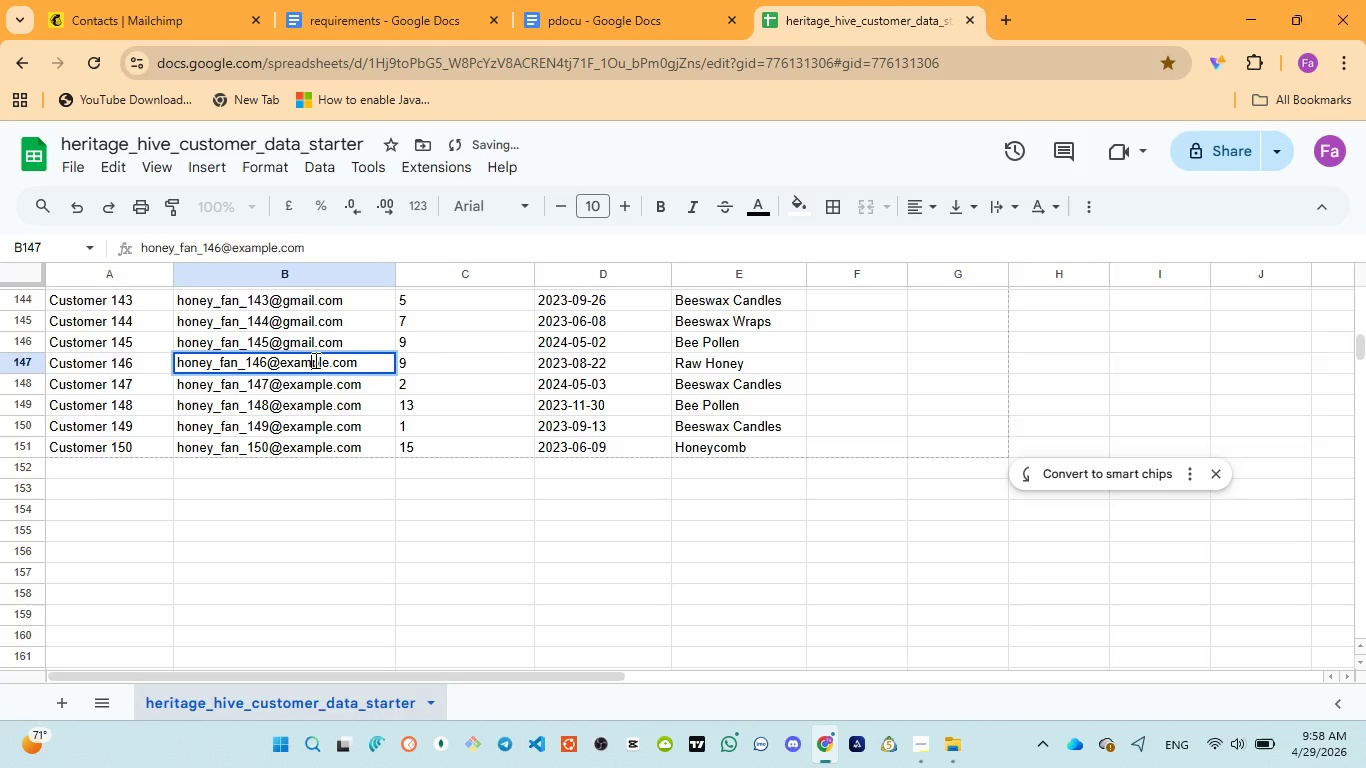 
left_click([314, 360])
 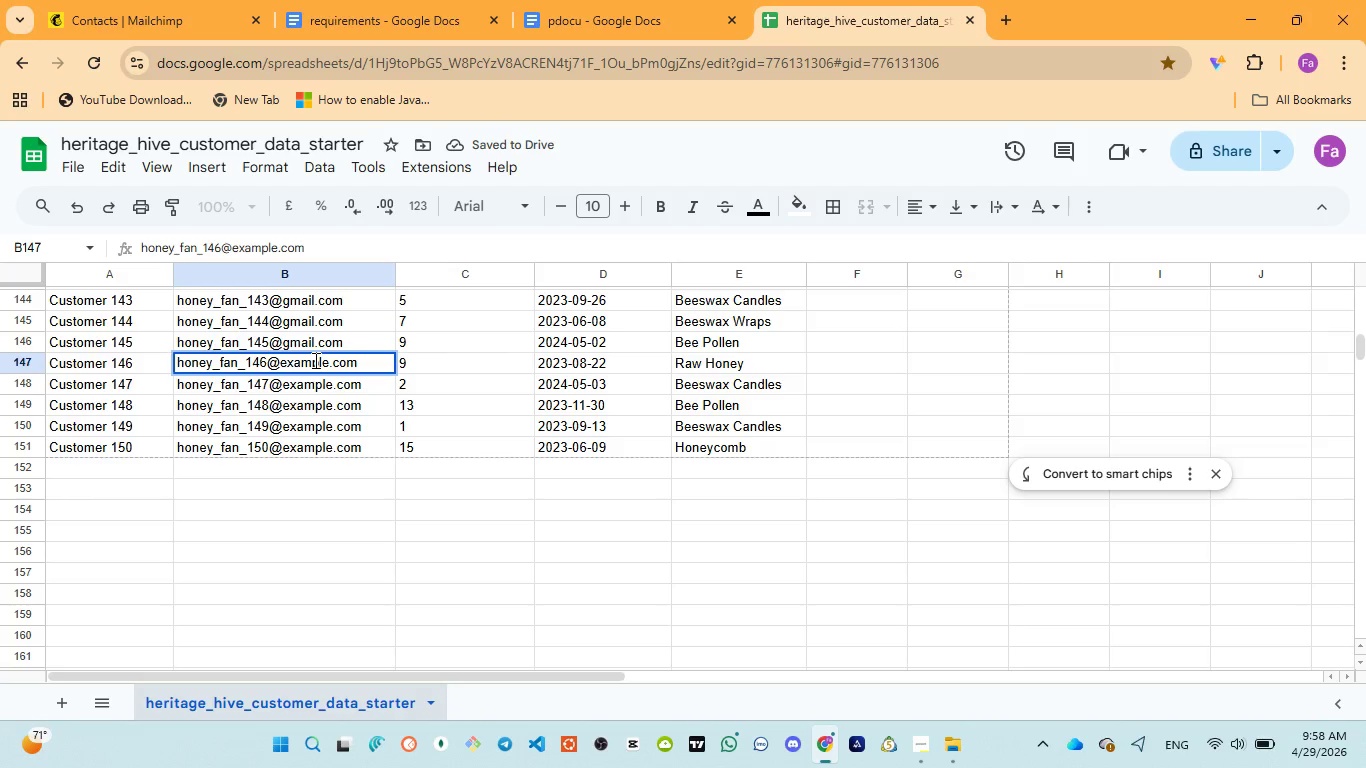 
double_click([314, 360])
 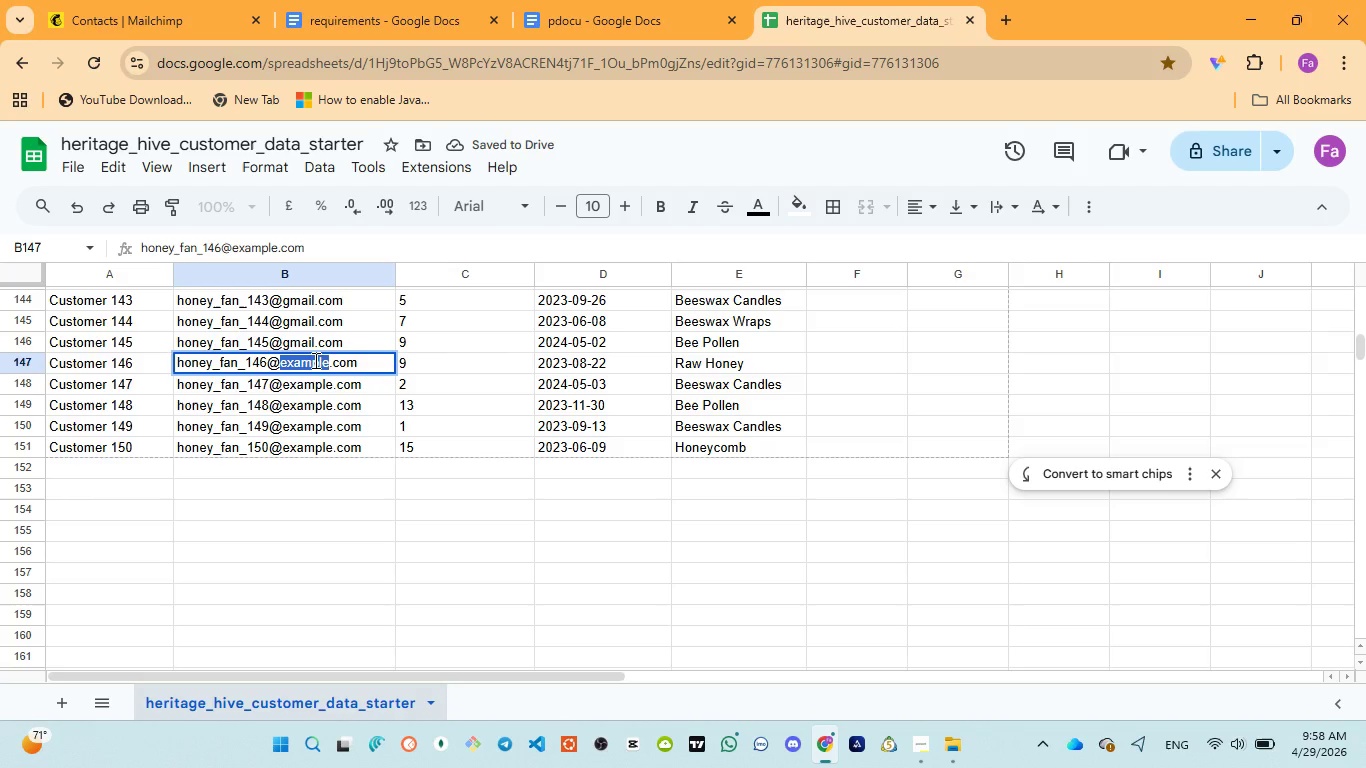 
key(Control+V)
 